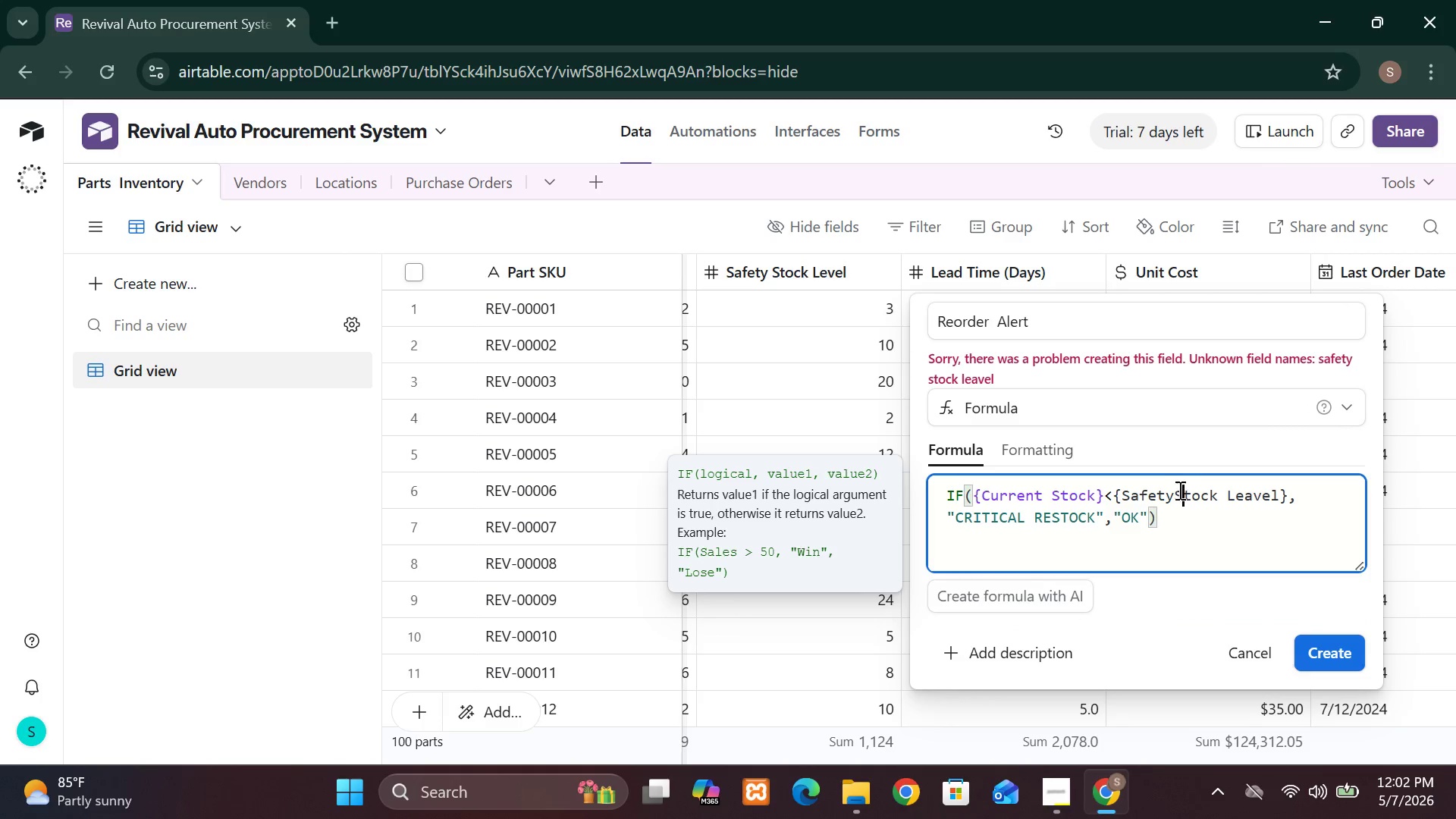 
left_click([1178, 490])
 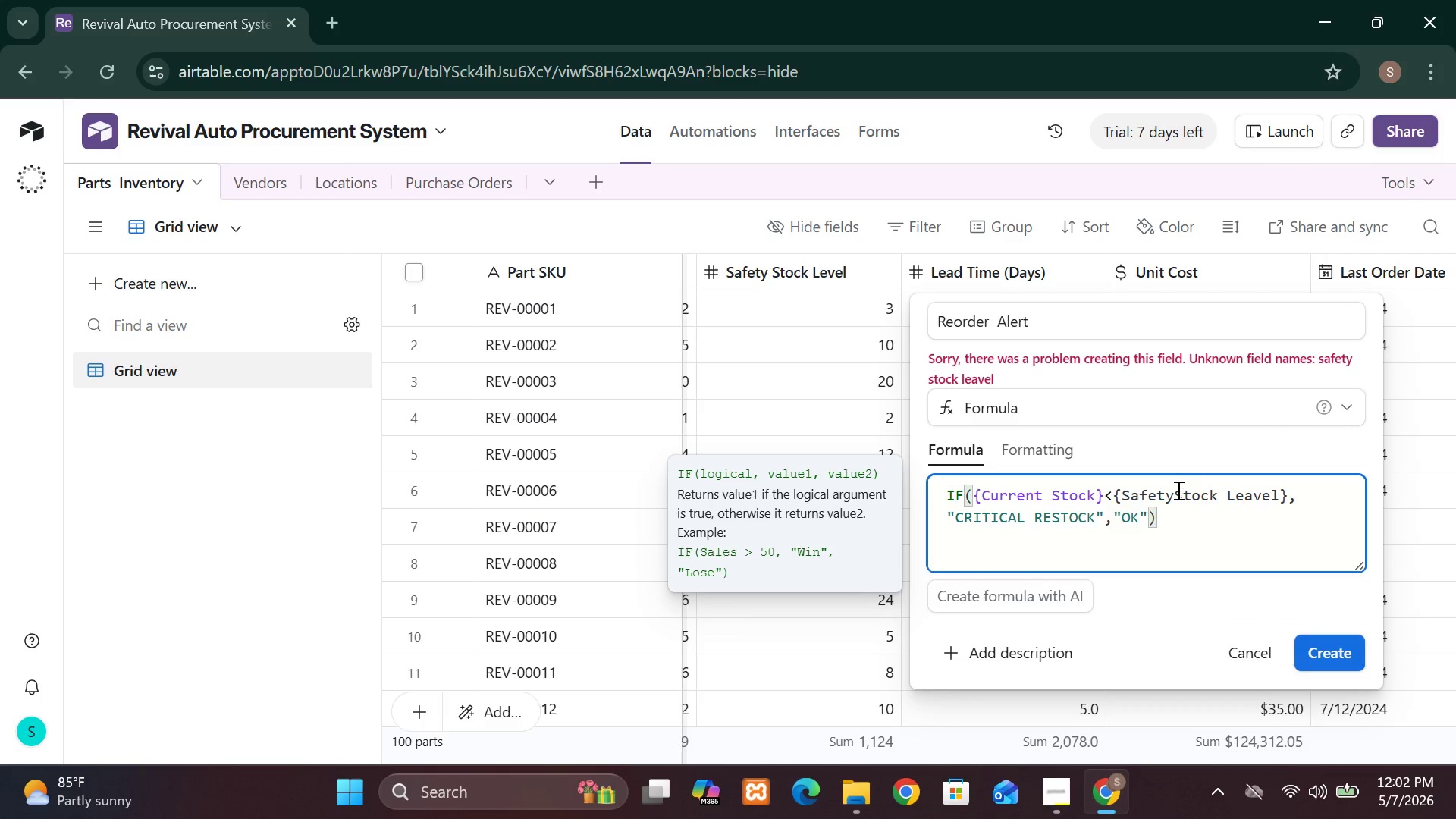 
key(Space)
 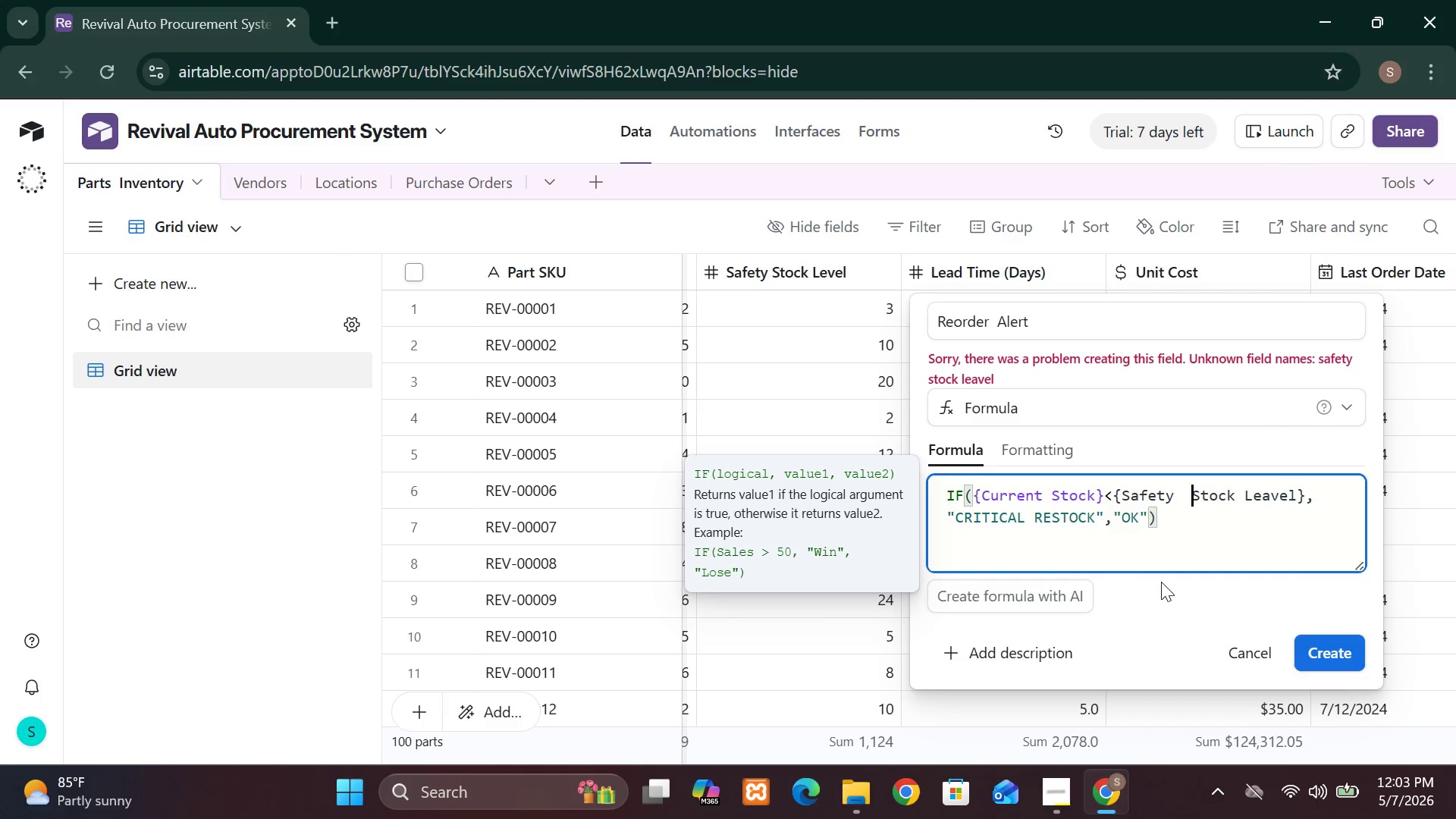 
key(Space)
 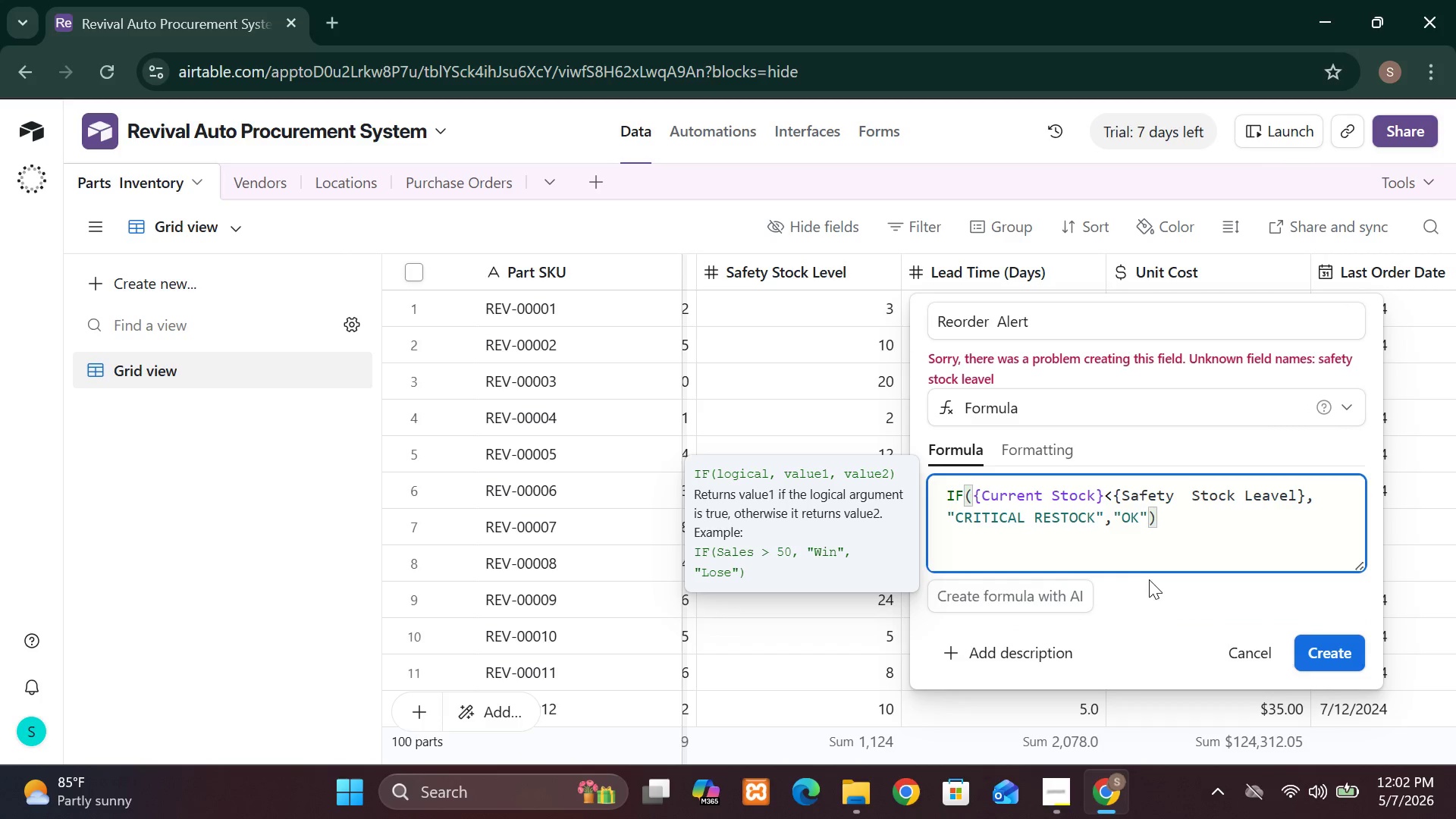 
key(Backspace)
 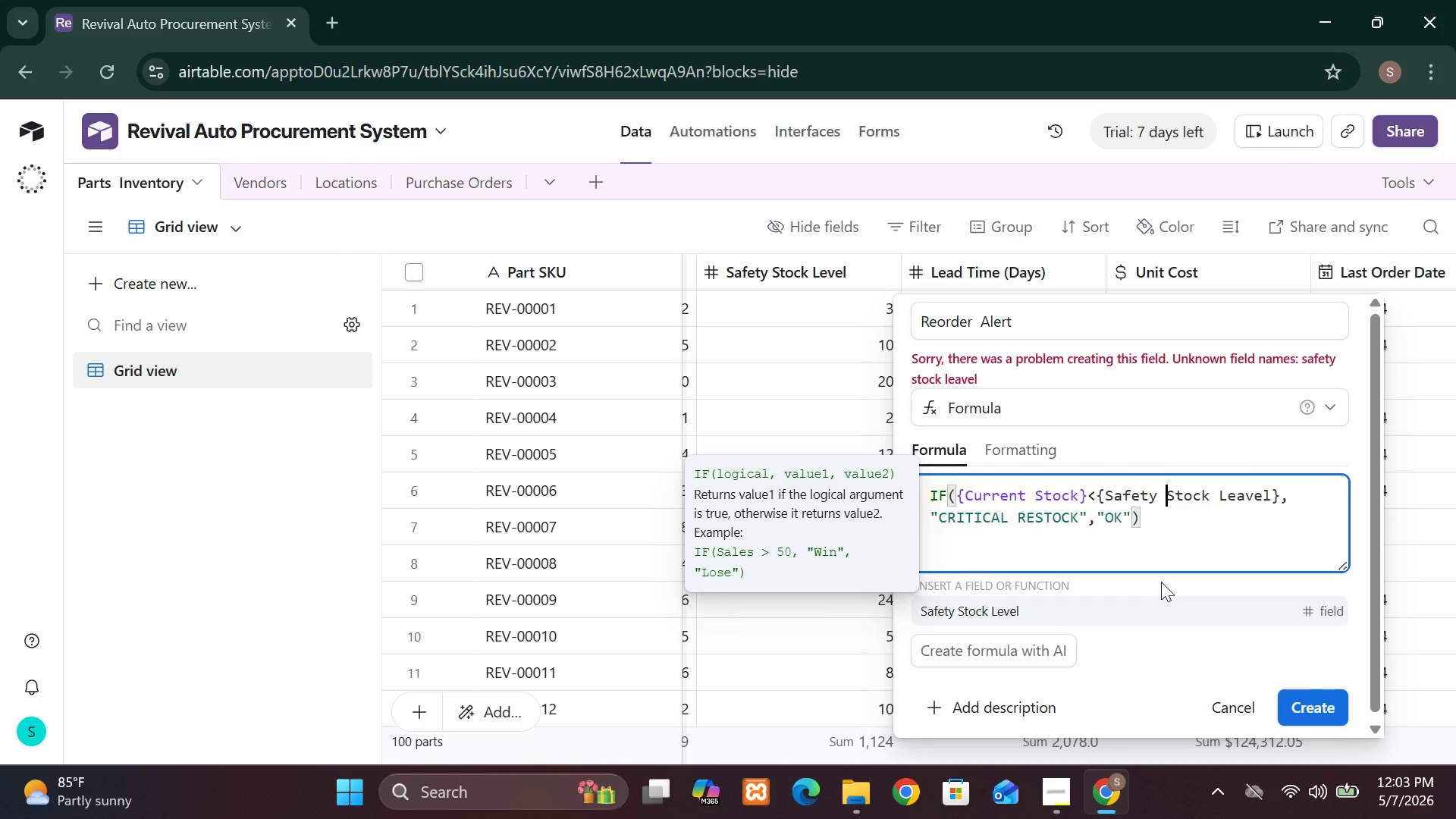 
key(Backspace)
 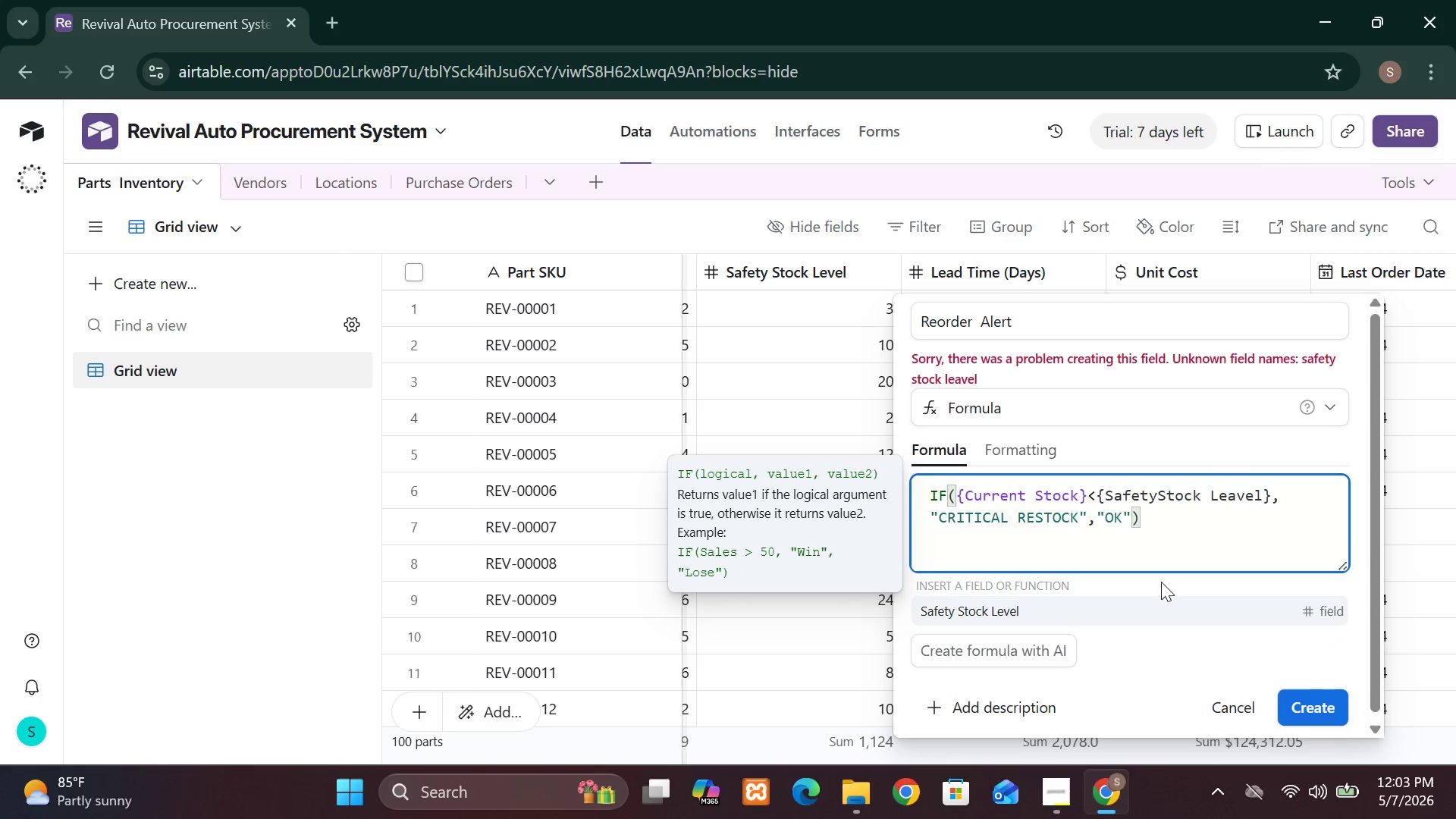 
key(Space)
 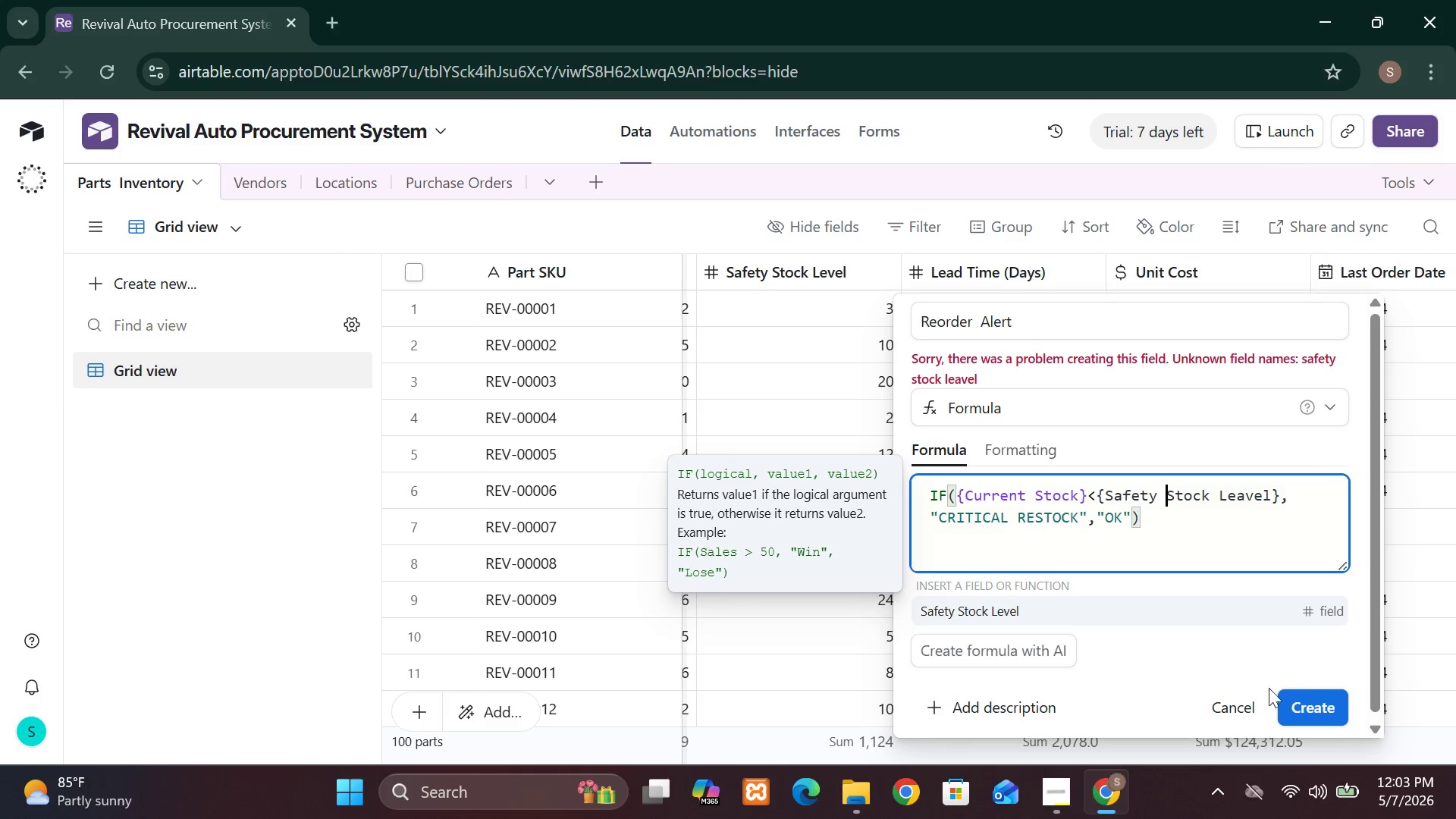 
left_click([1301, 706])
 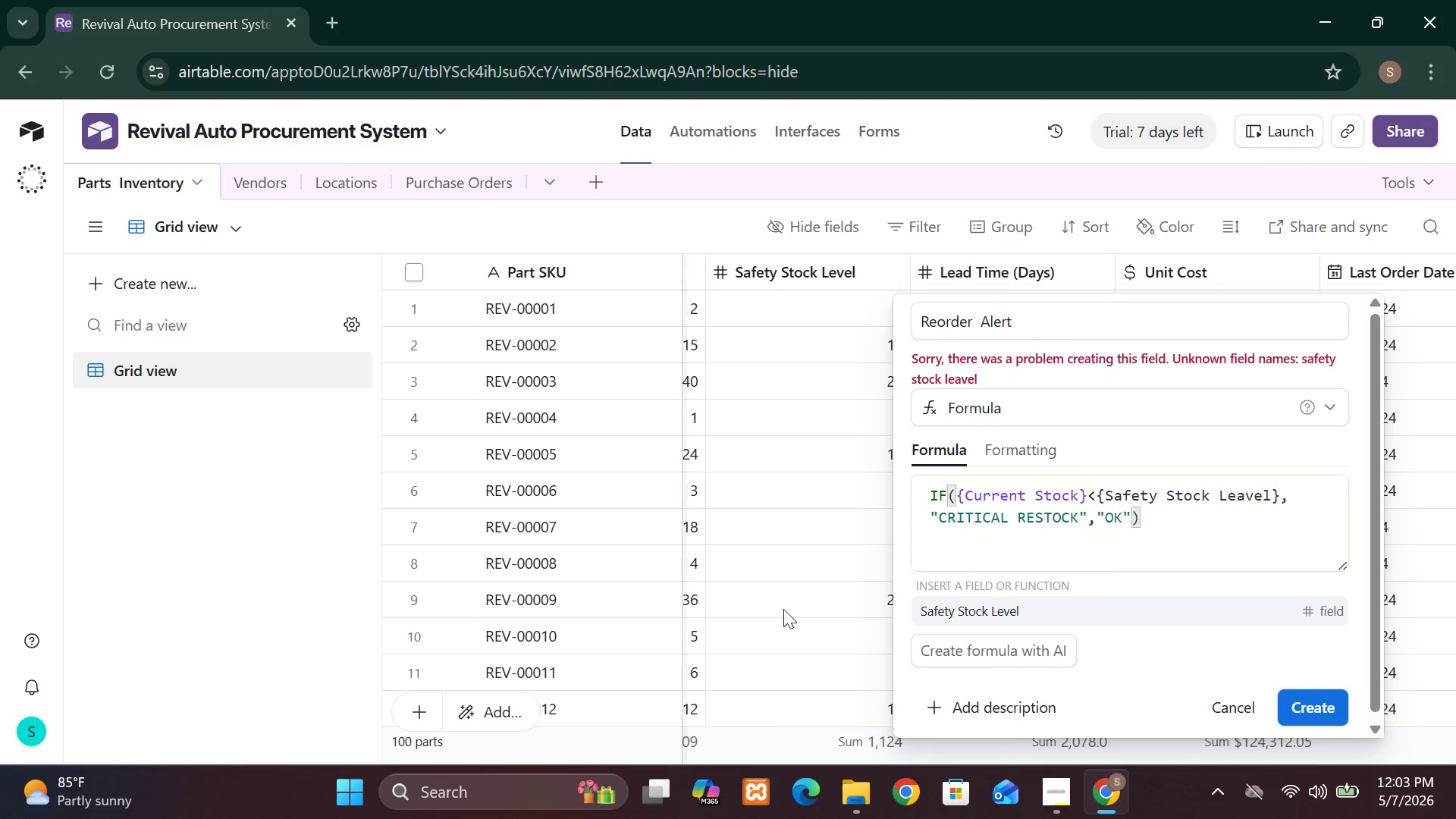 
wait(19.14)
 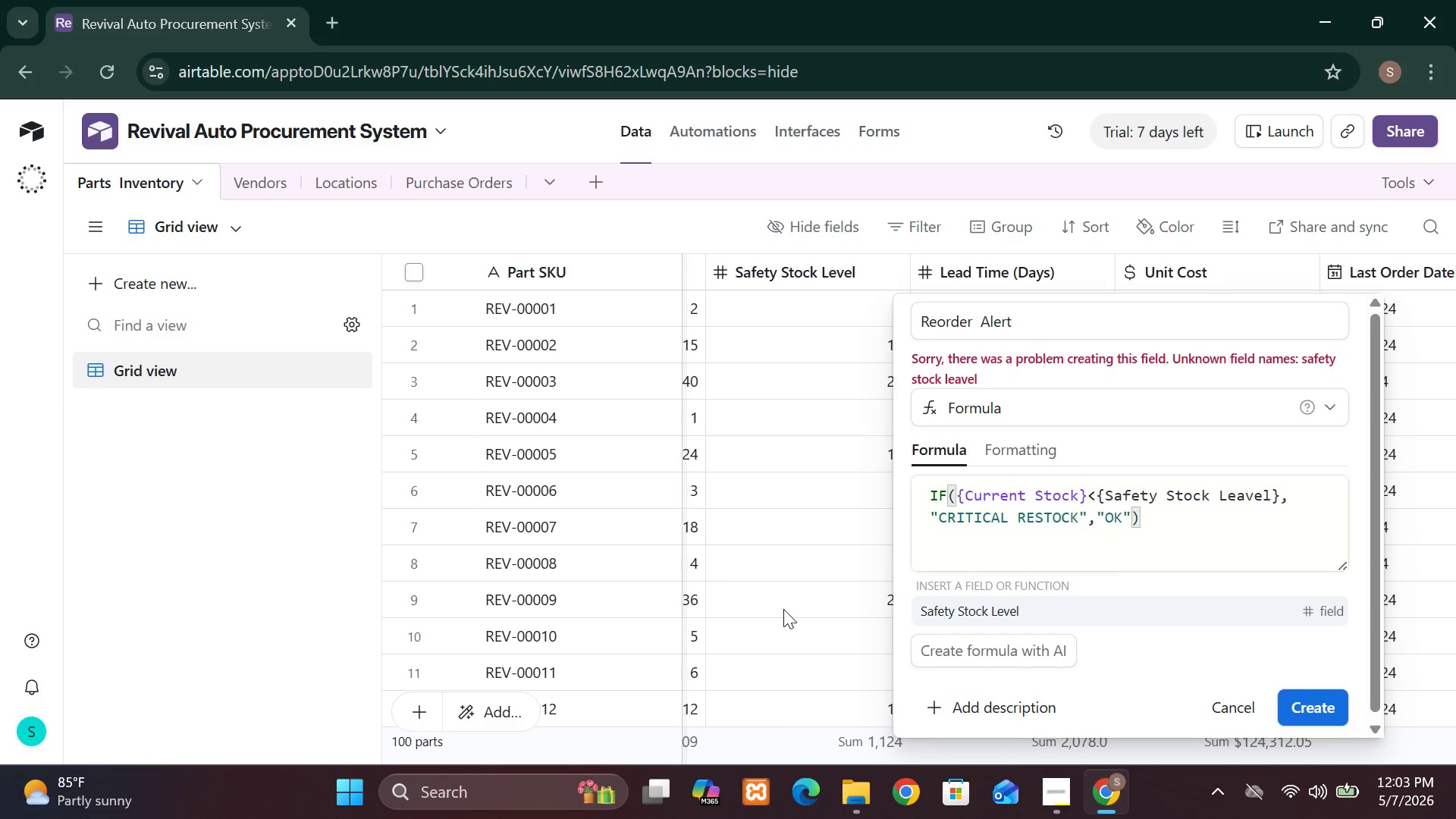 
left_click([1084, 494])
 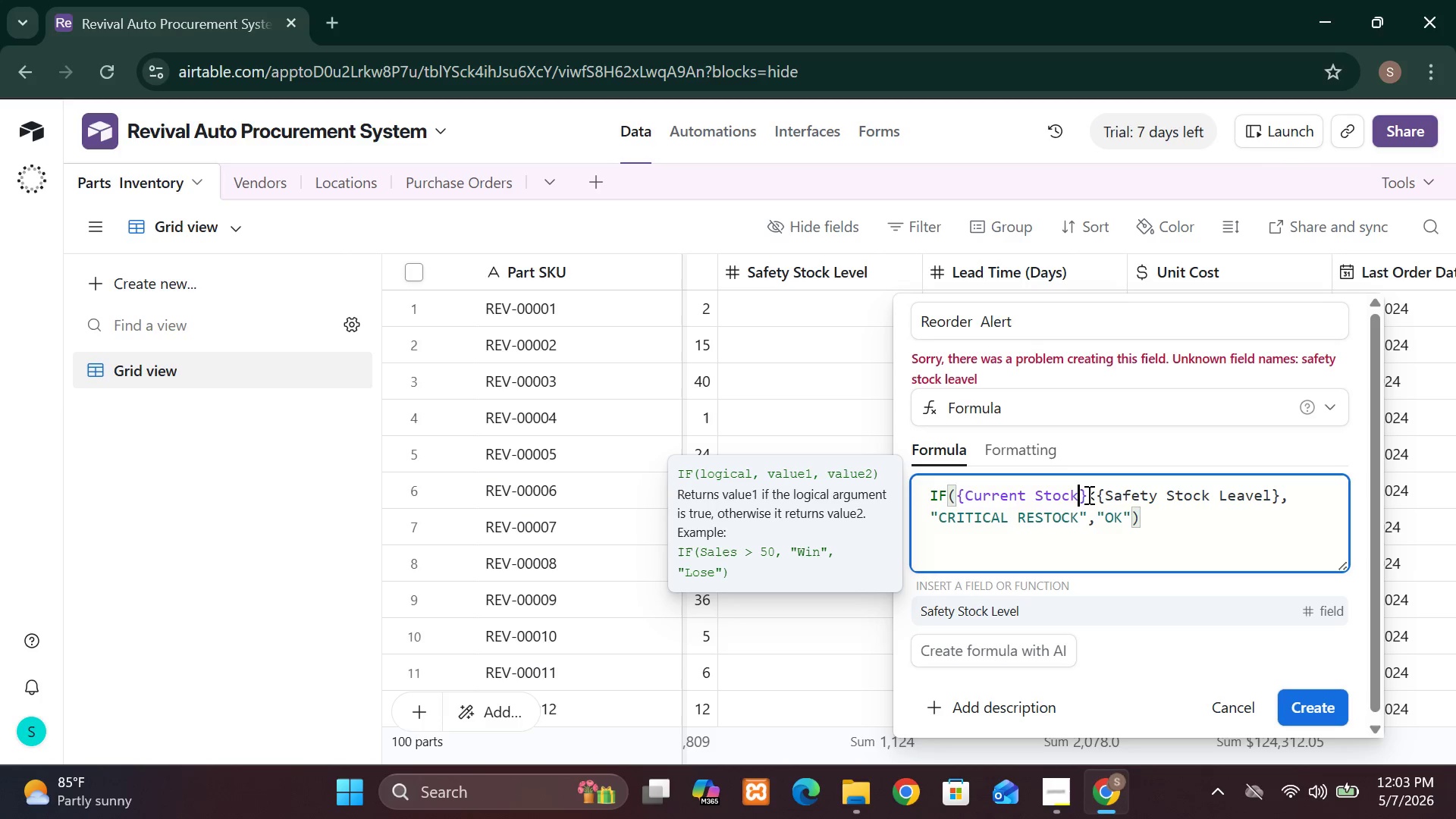 
left_click([1090, 494])
 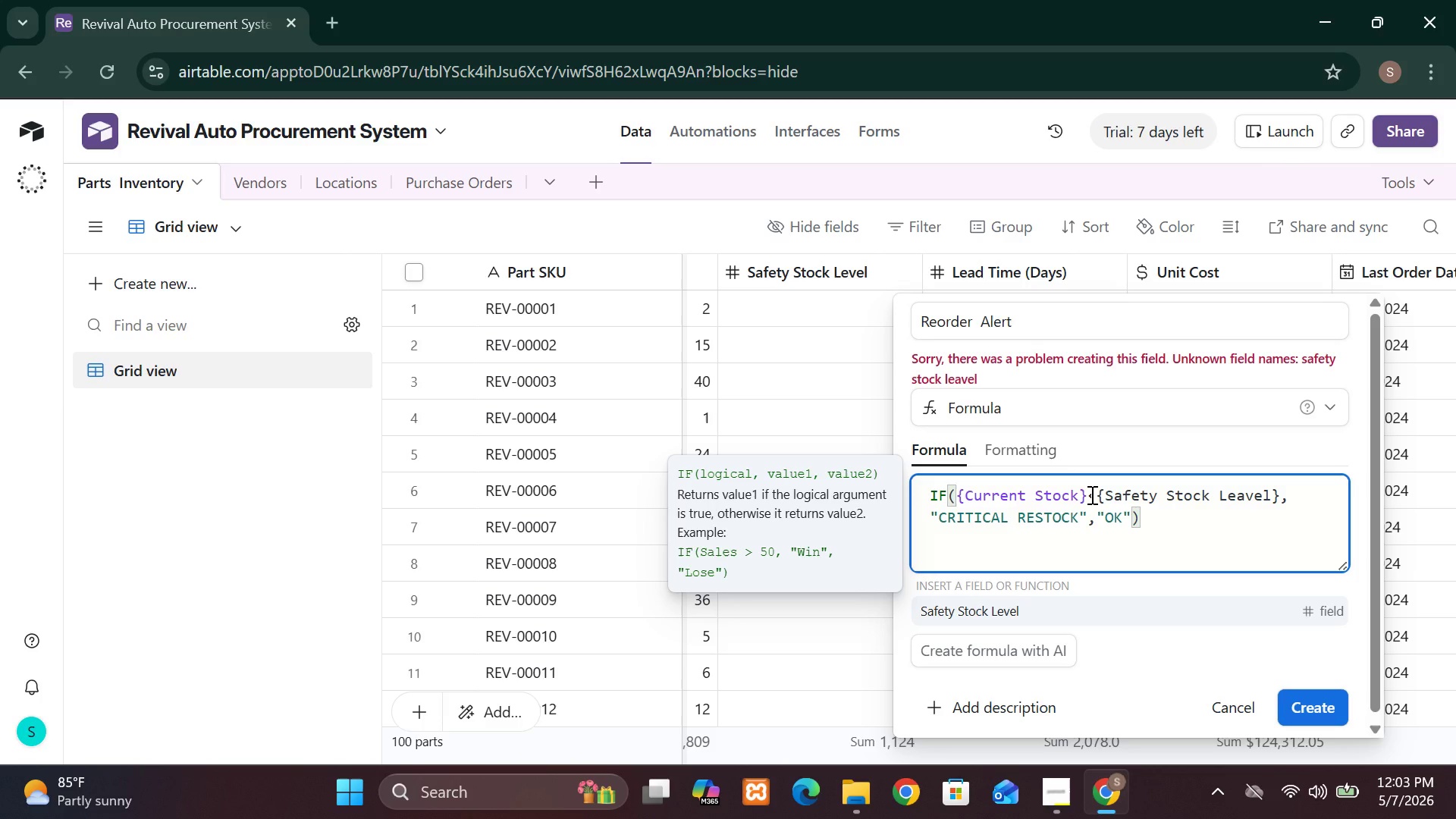 
key(Space)
 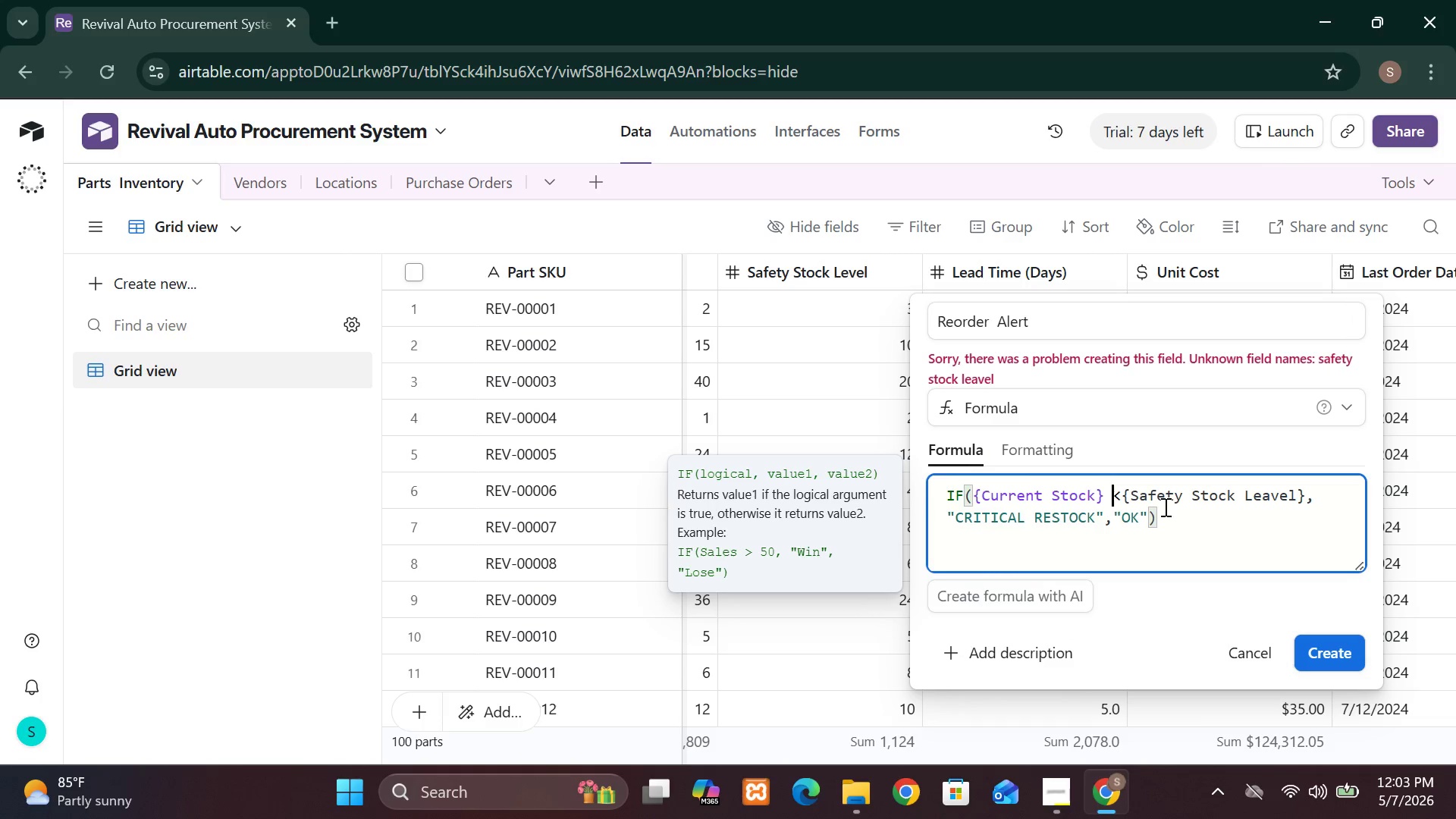 
wait(5.59)
 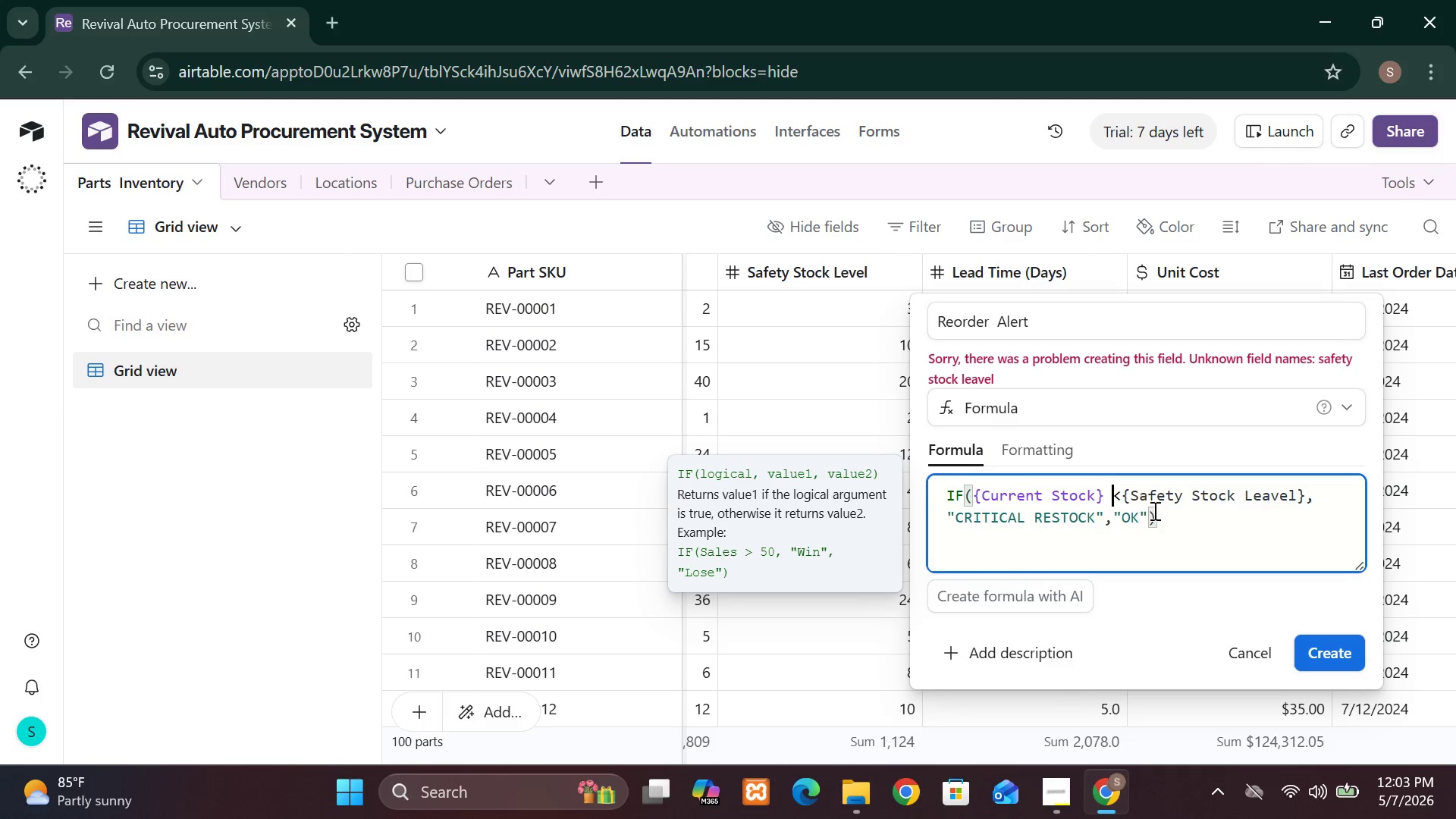 
left_click([1123, 495])
 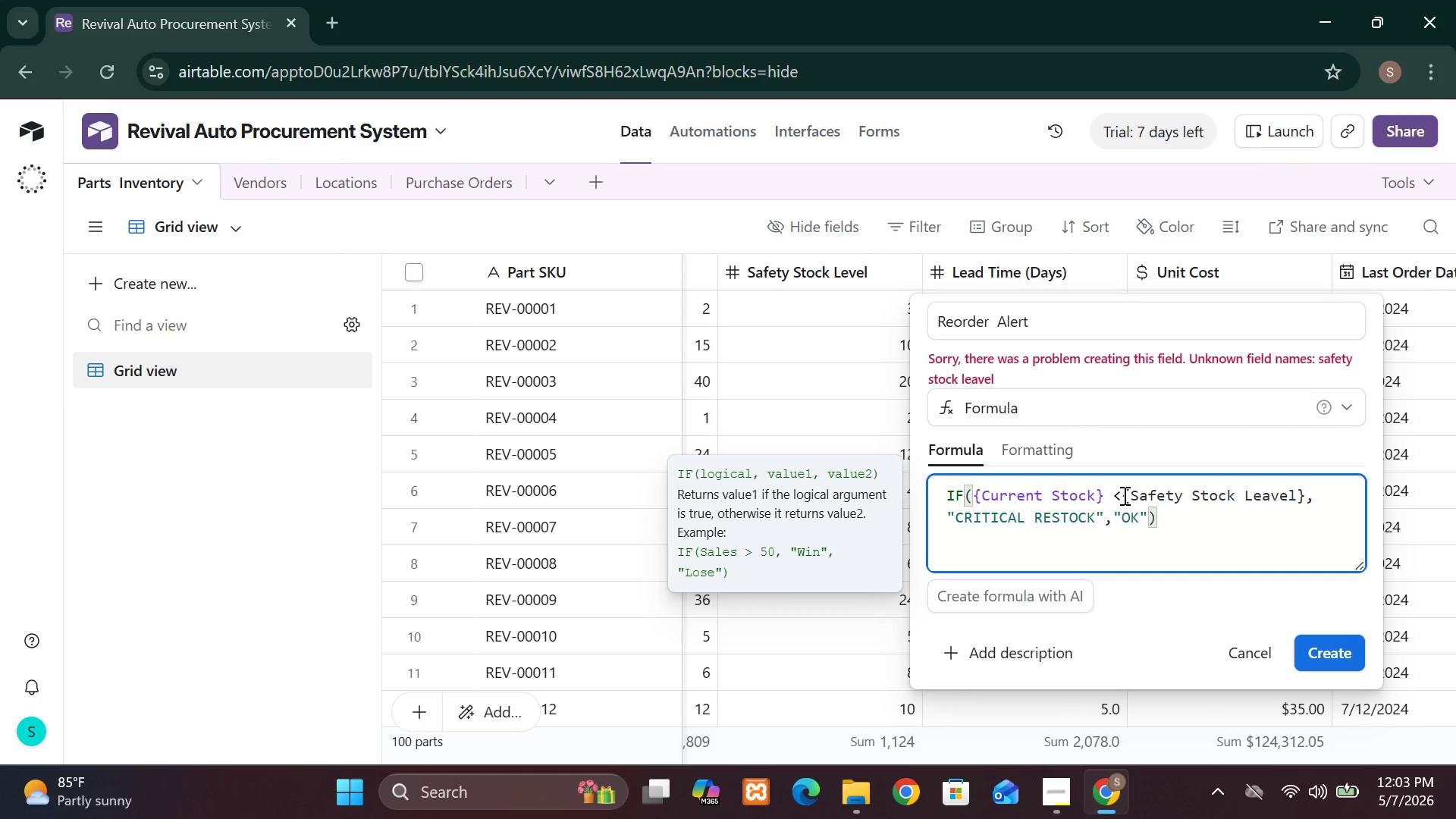 
key(Space)
 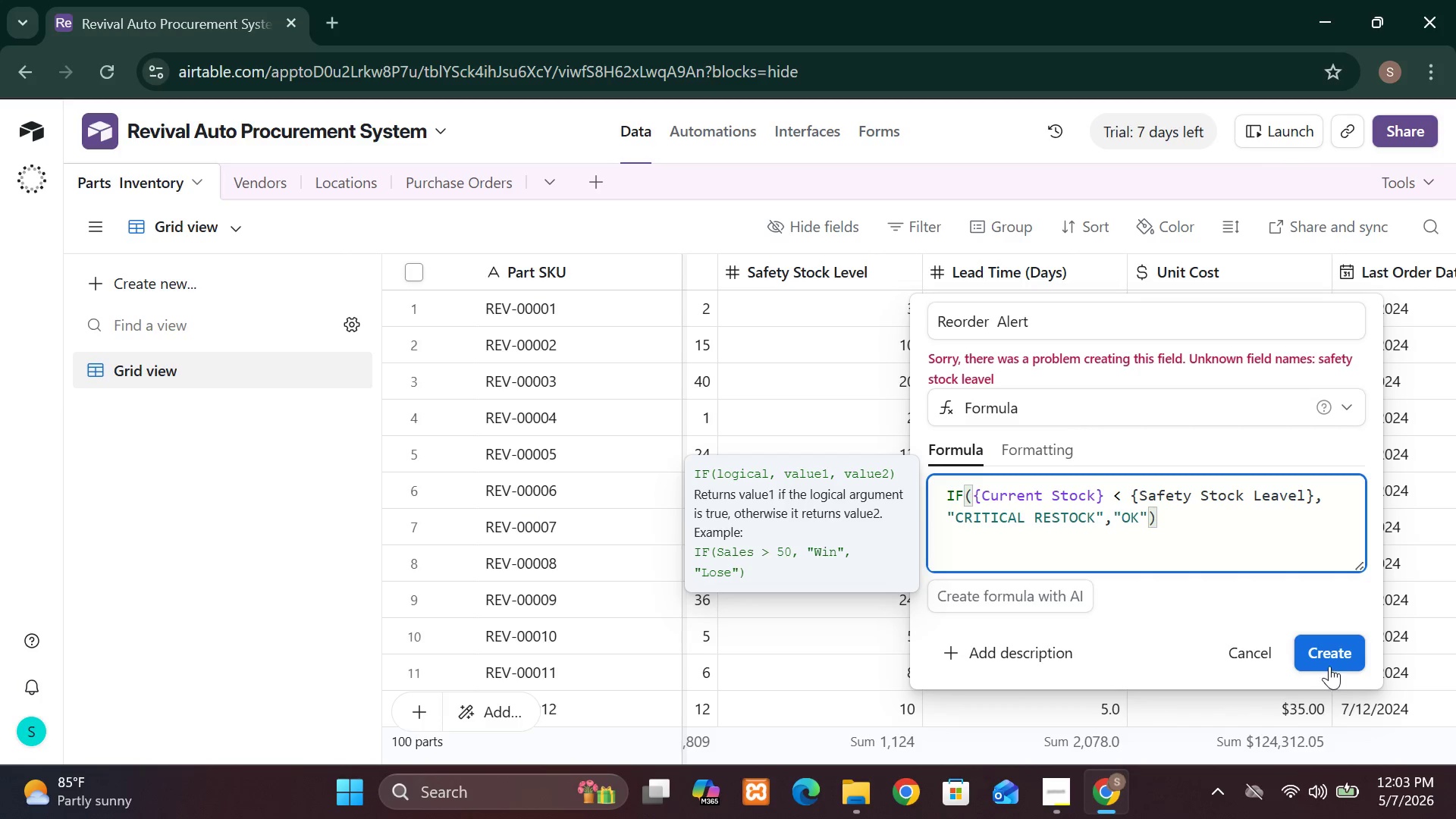 
left_click([1326, 664])
 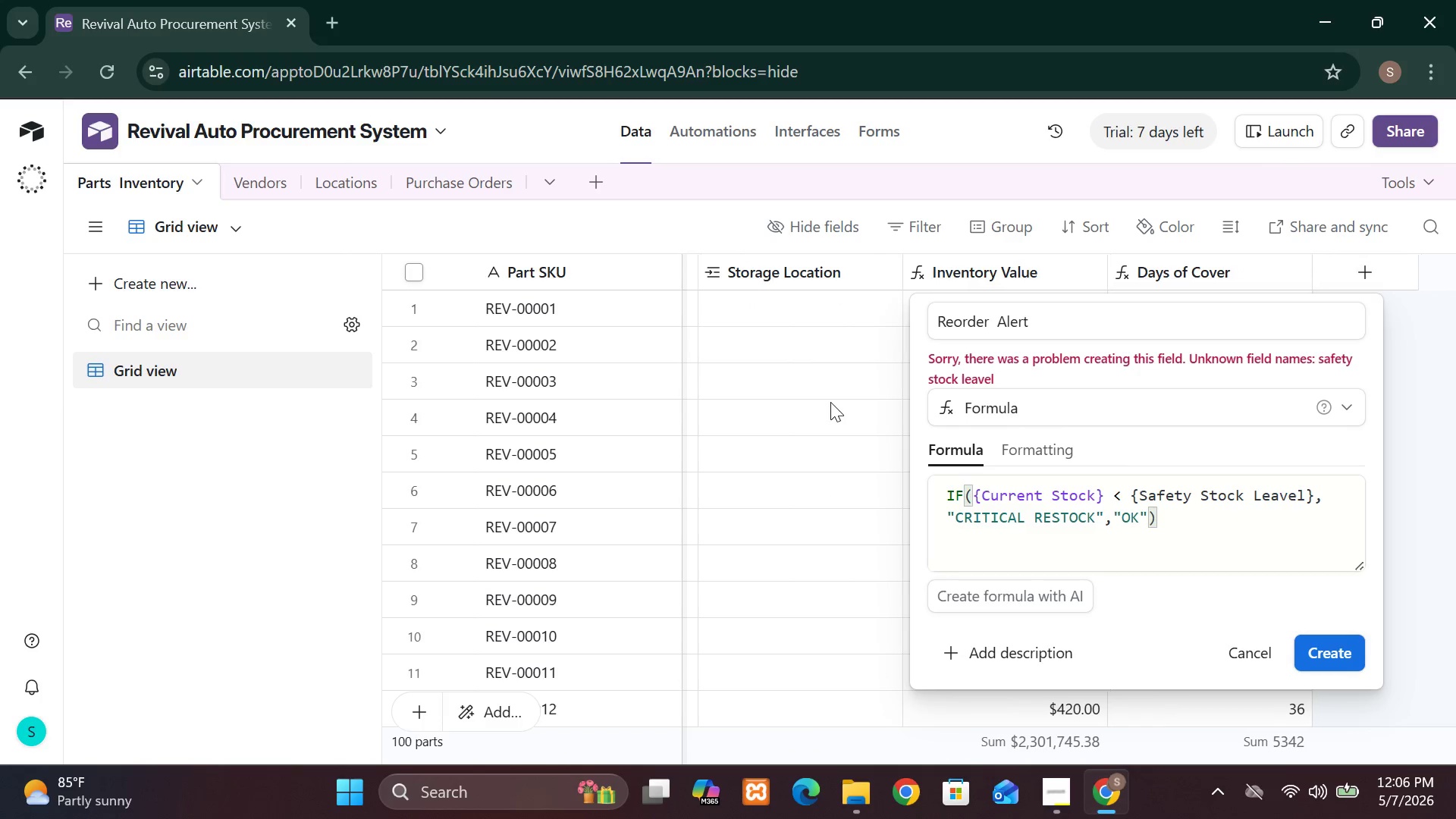 
wait(156.3)
 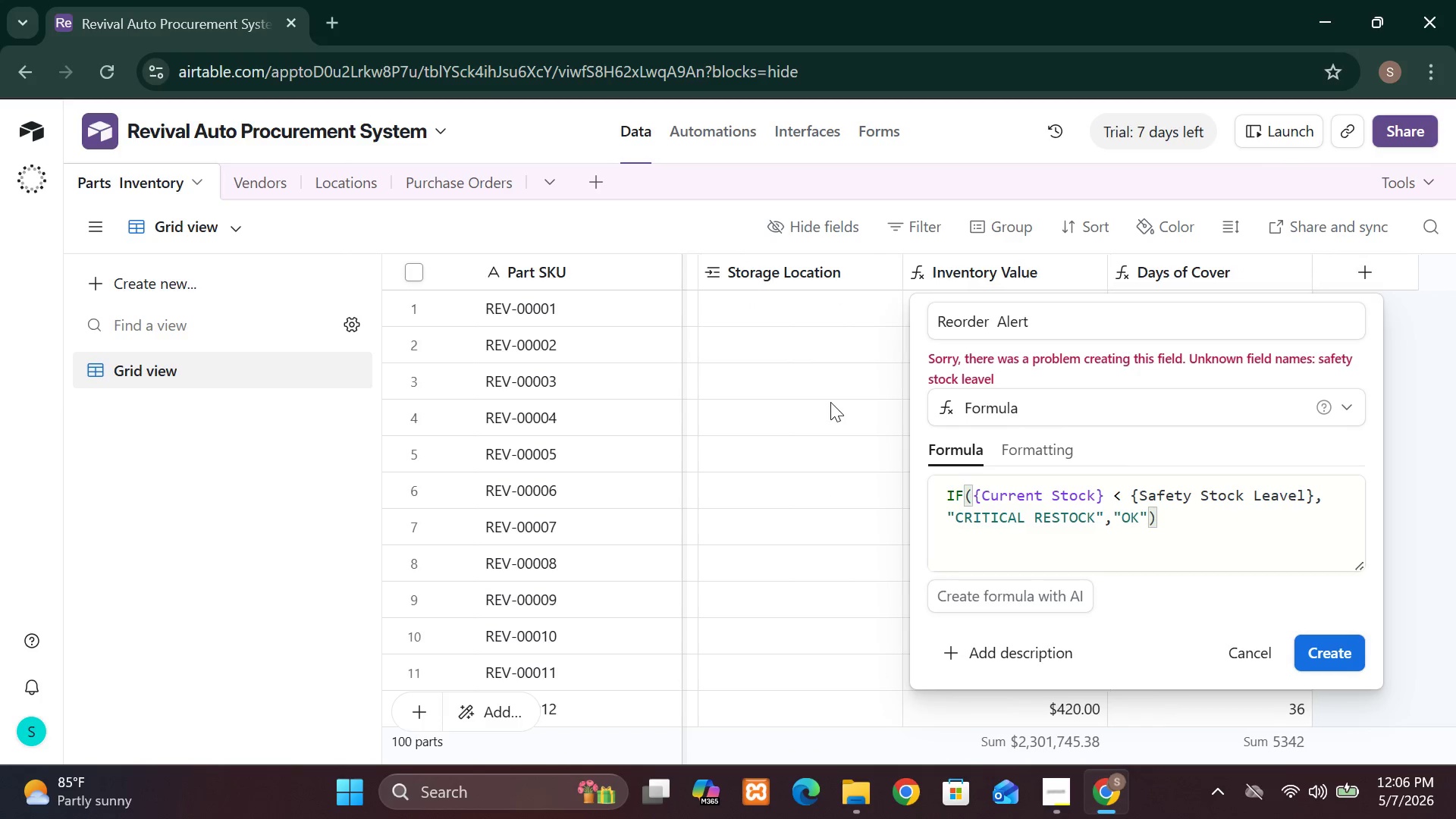 
left_click_drag(start_coordinate=[959, 269], to_coordinate=[893, 453])
 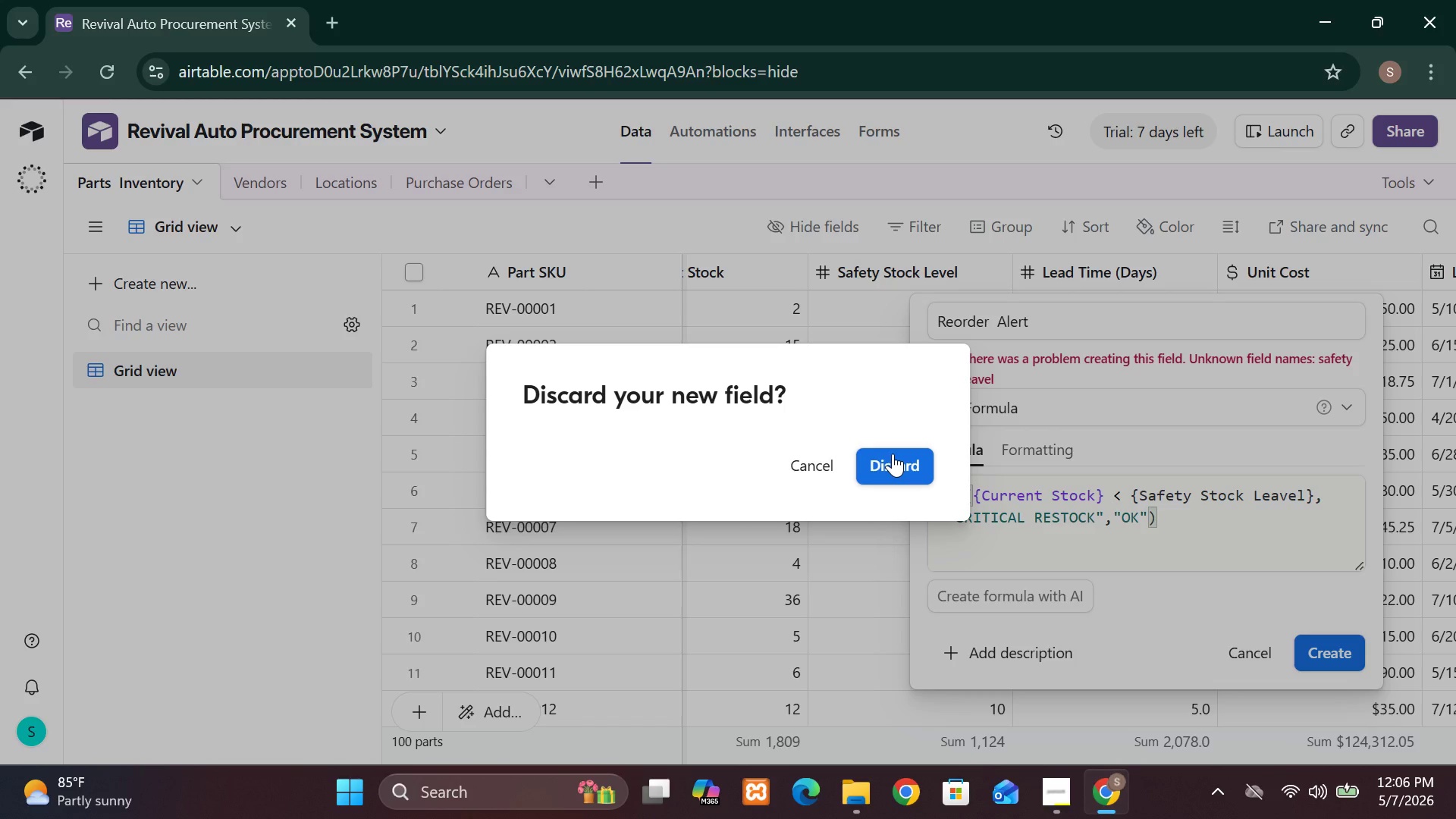 
left_click([893, 453])
 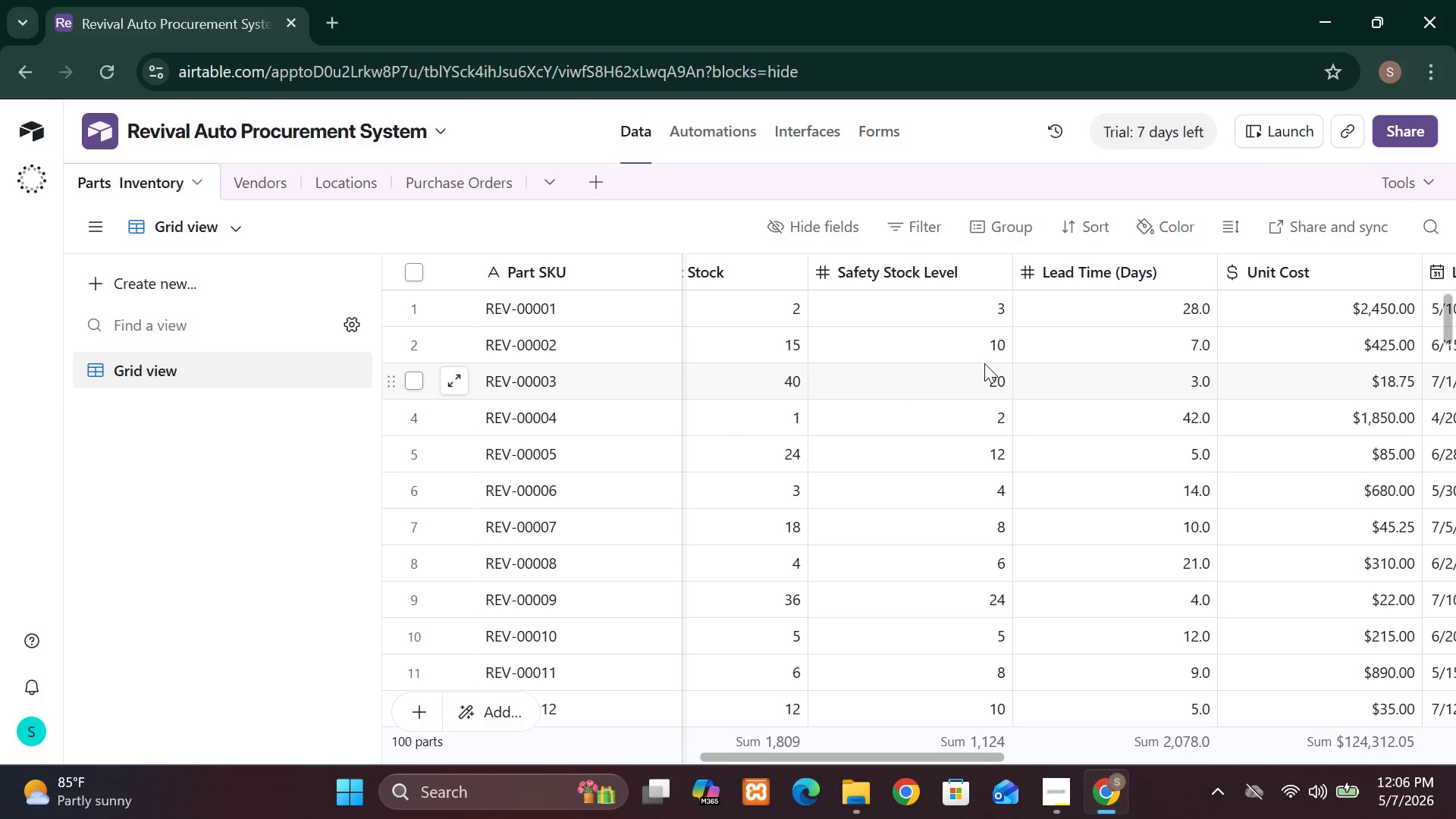 
wait(7.97)
 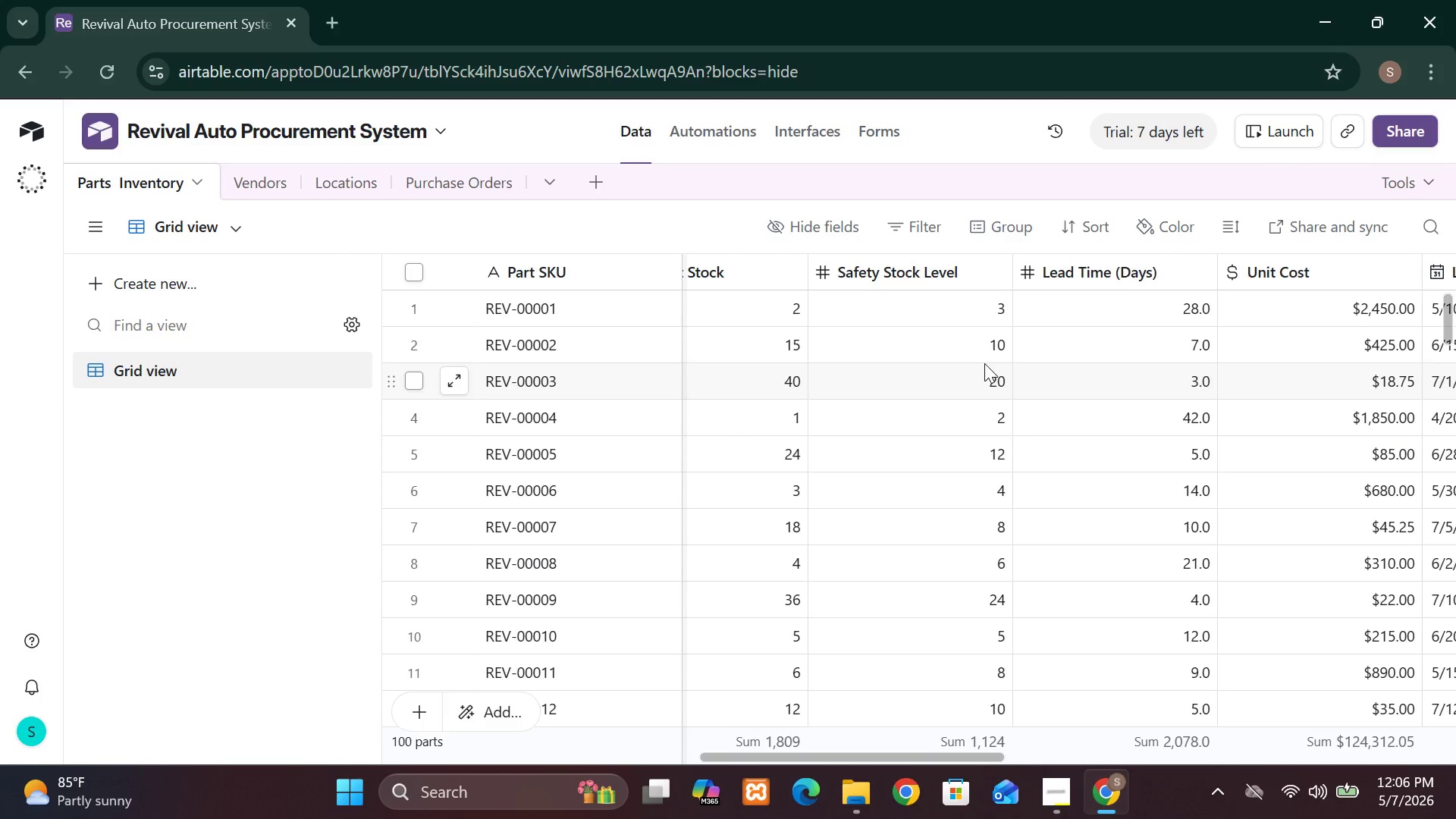 
left_click_drag(start_coordinate=[962, 267], to_coordinate=[945, 269])
 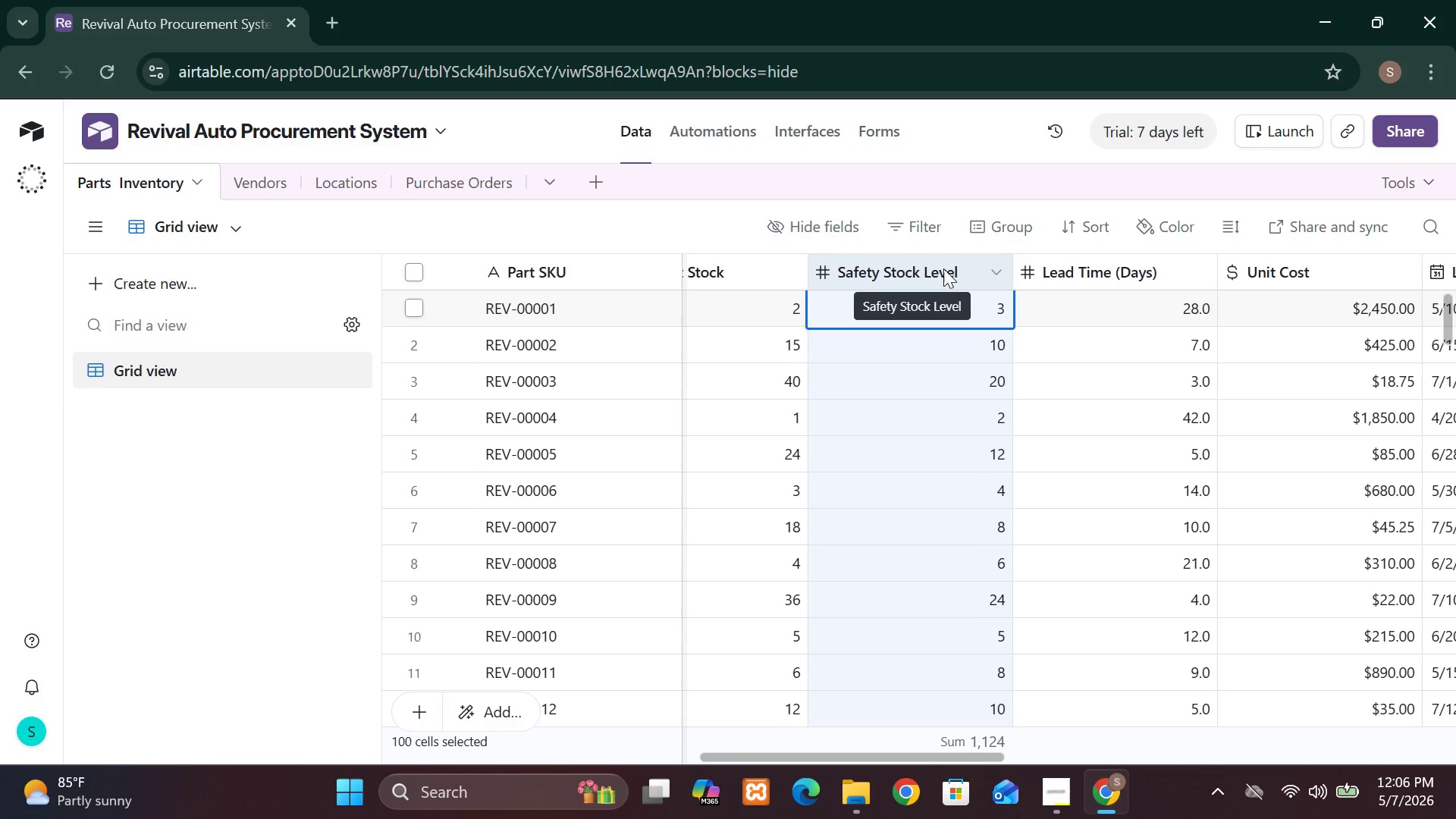 
double_click([943, 268])
 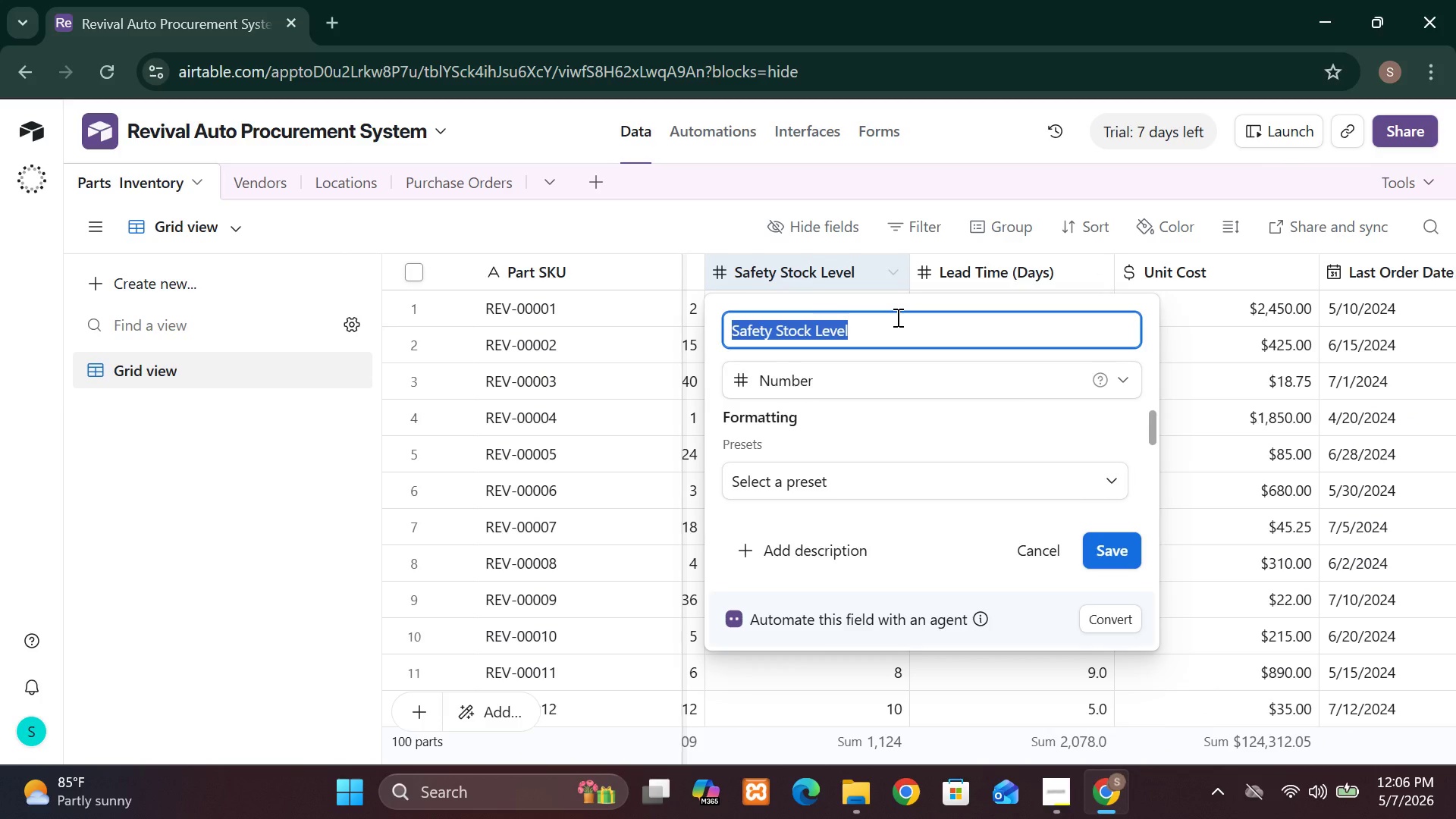 
wait(5.25)
 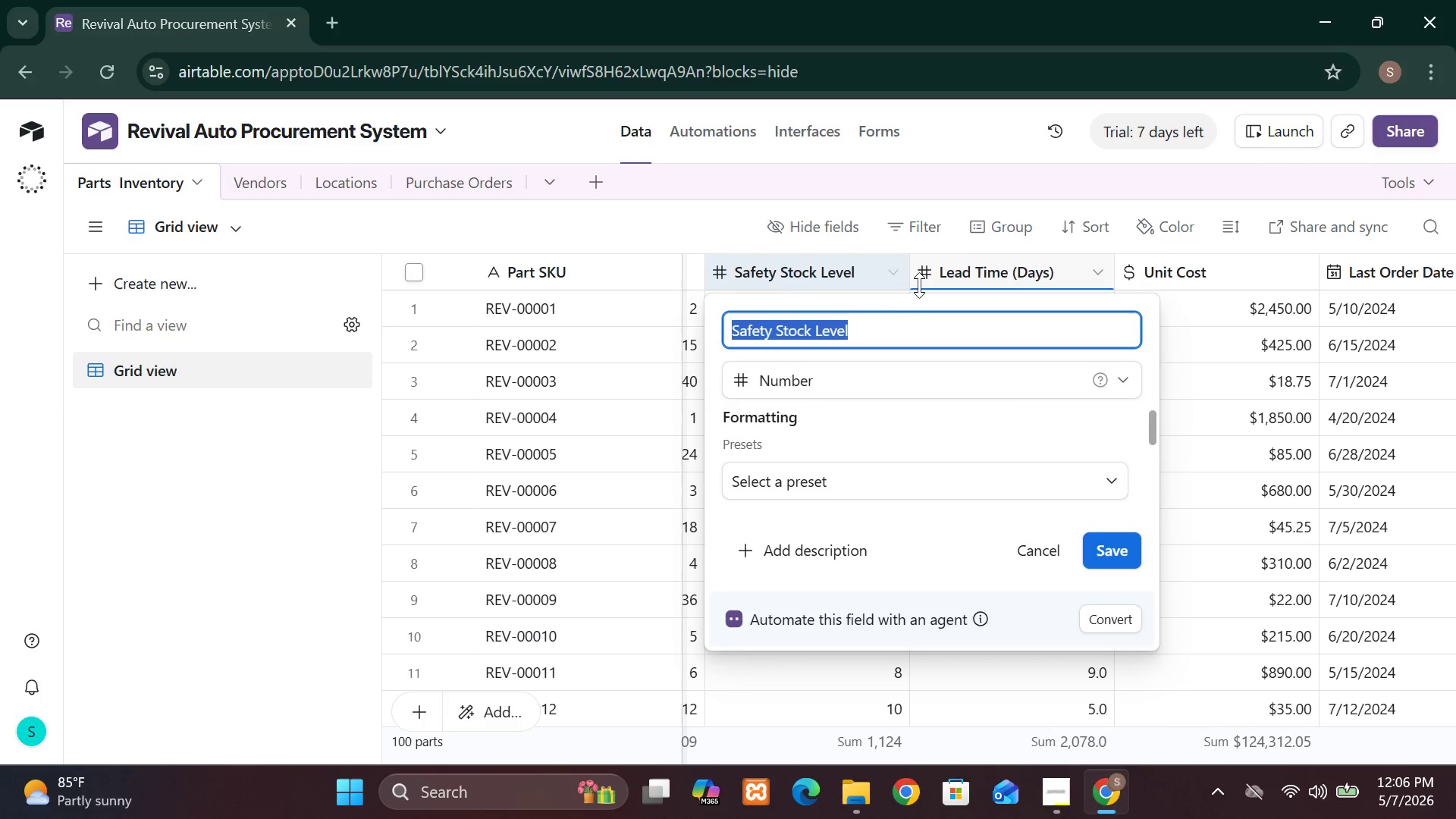 
key(Control+C)
 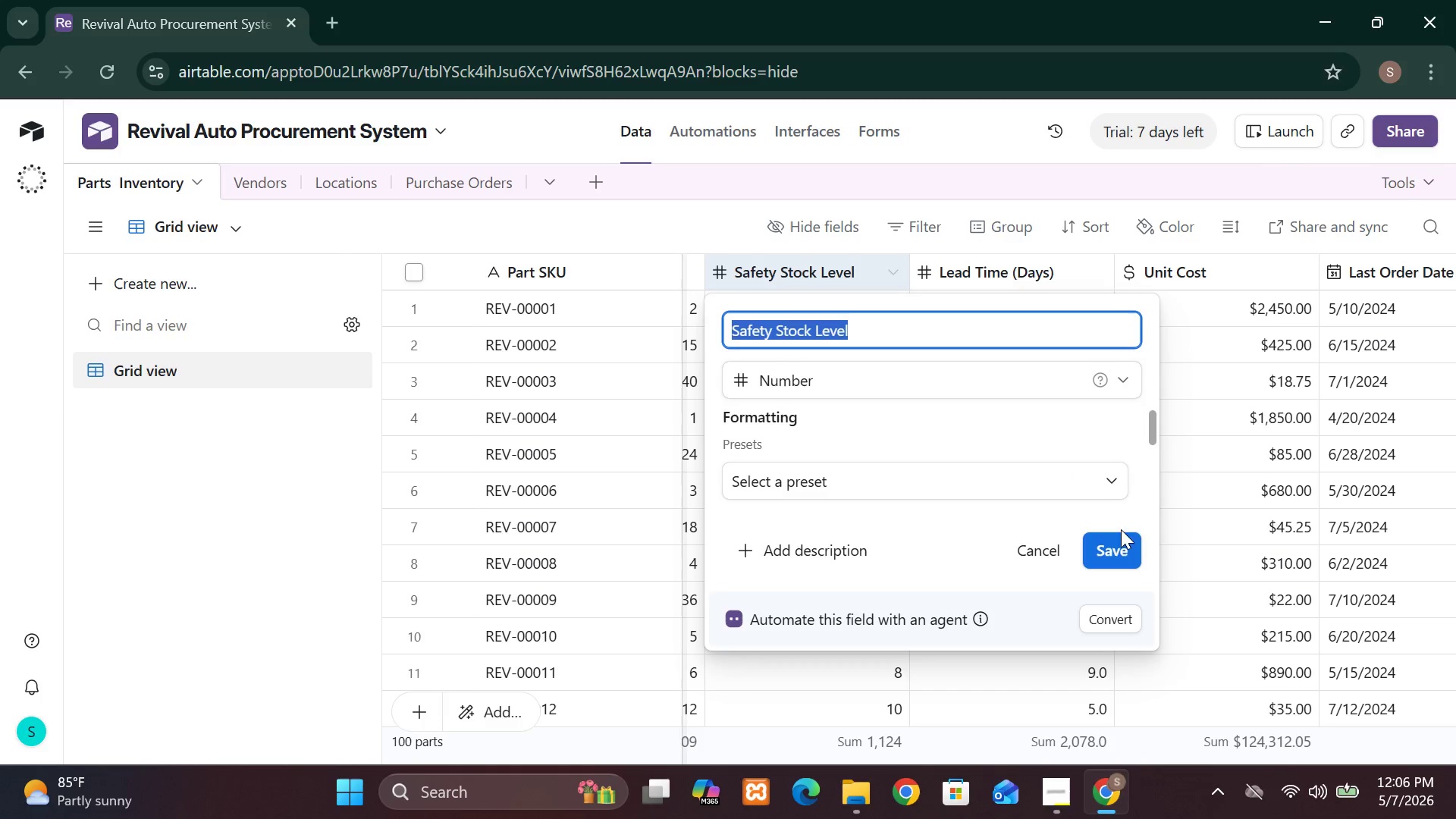 
left_click([1116, 546])
 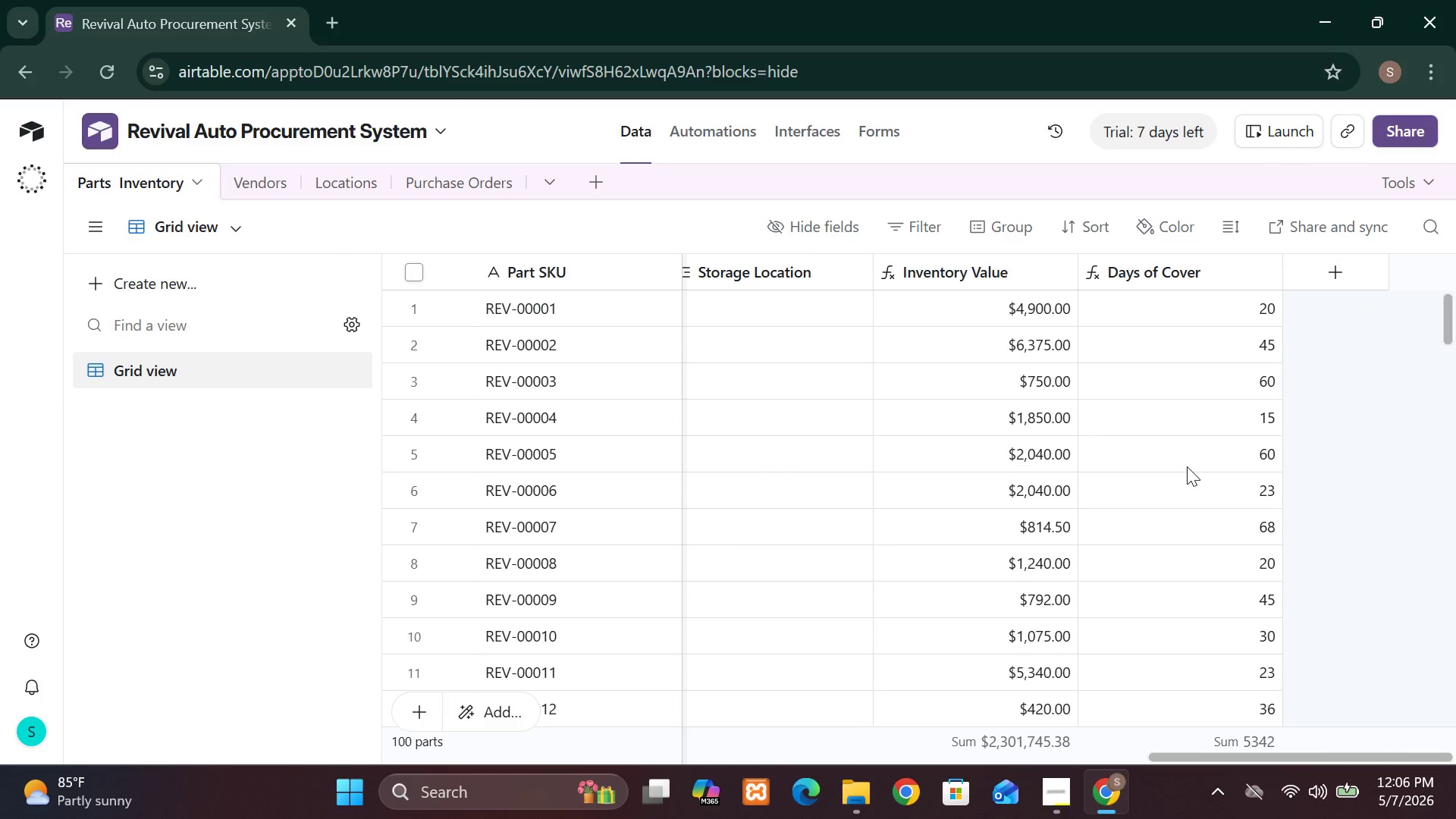 
left_click([1362, 270])
 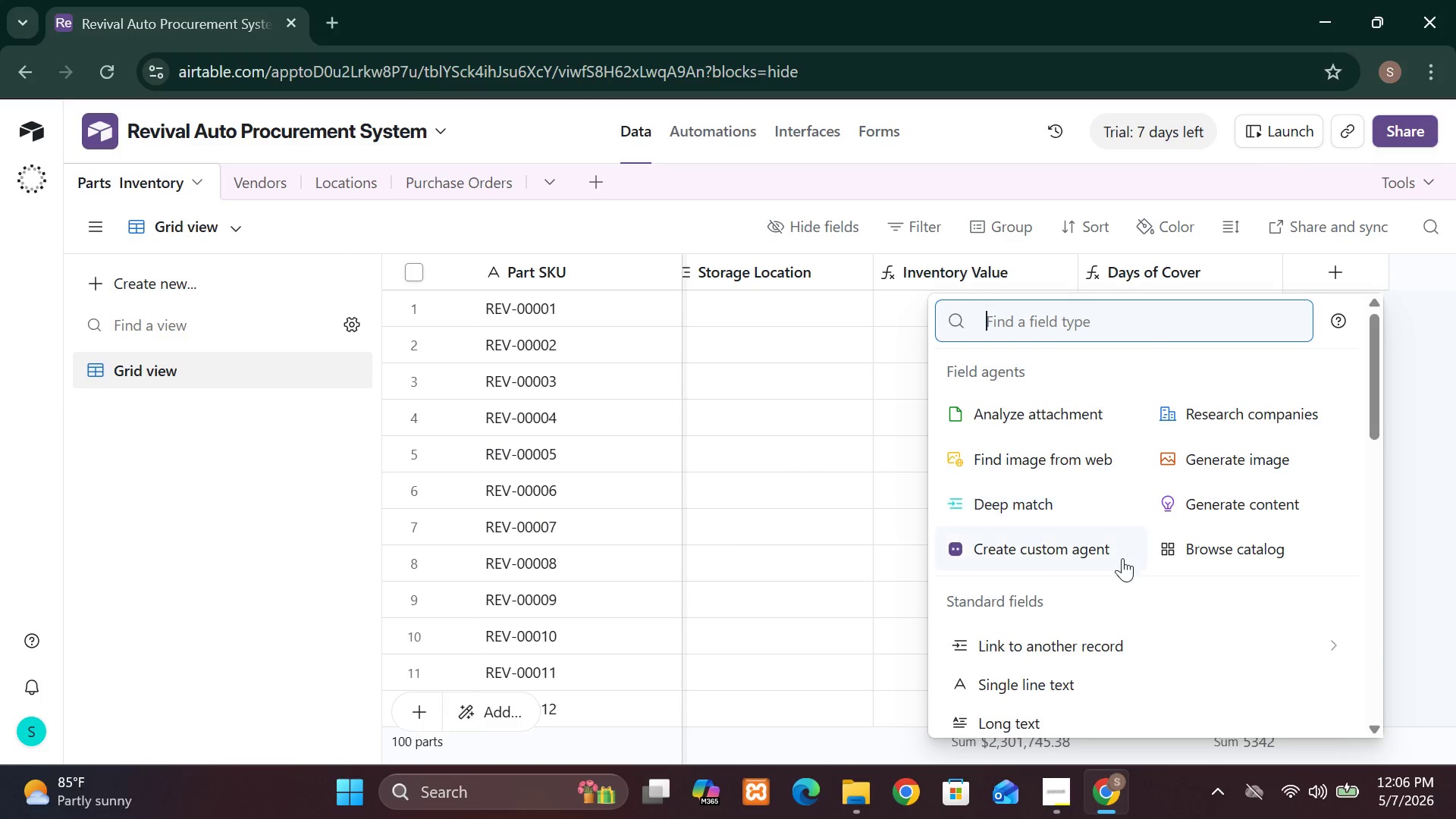 
mouse_move([1119, 643])
 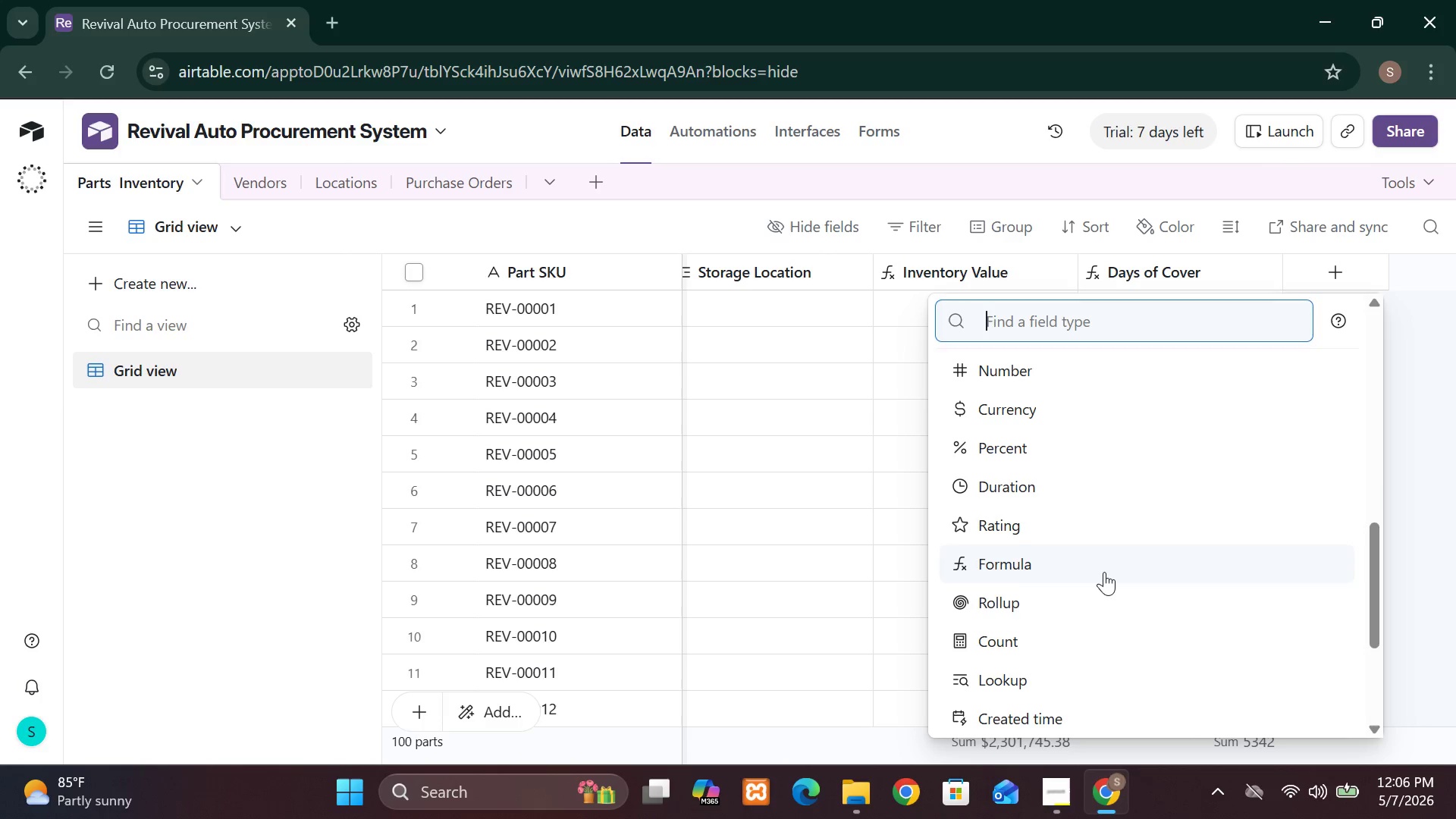 
left_click([1104, 572])
 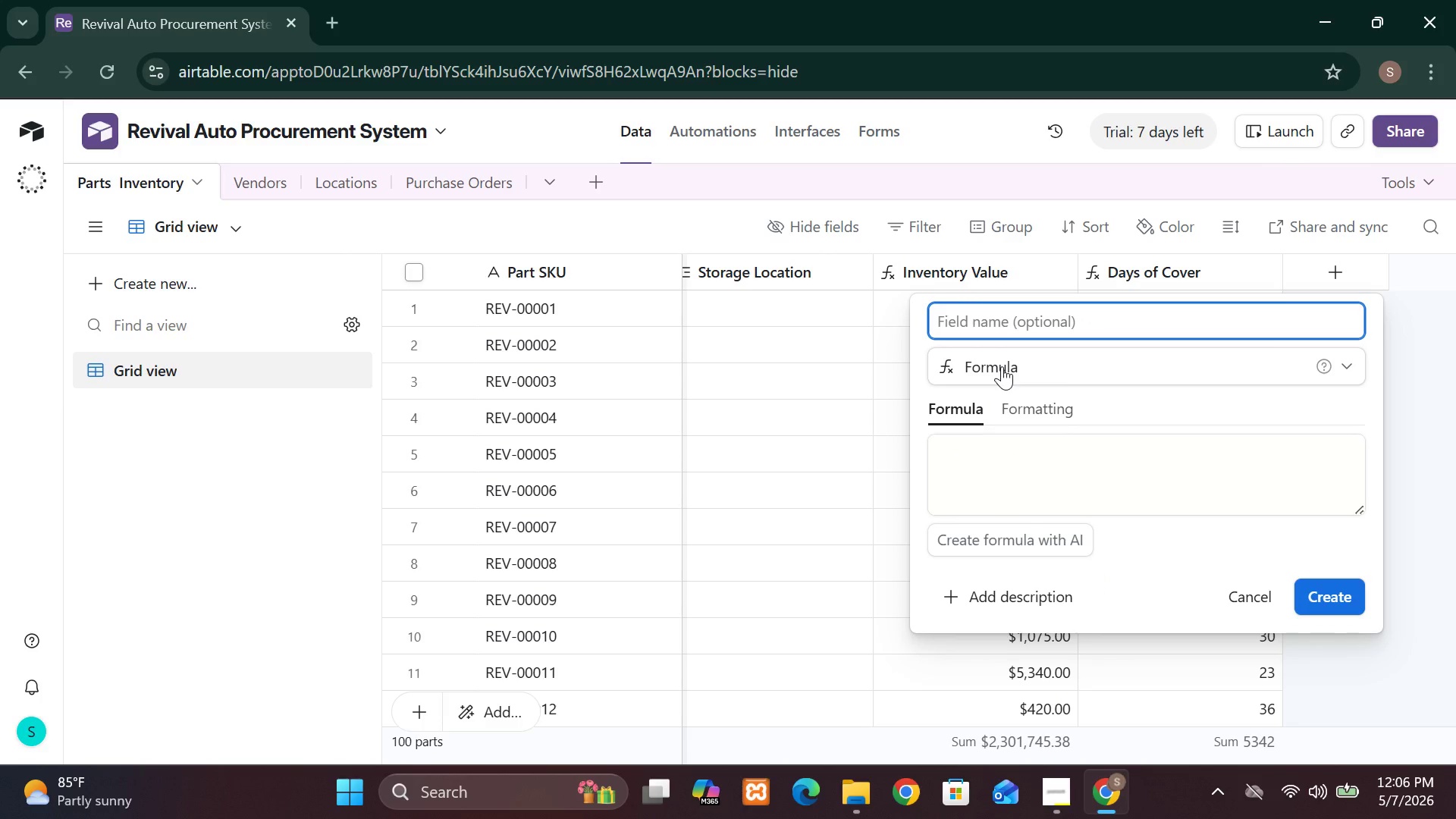 
wait(7.17)
 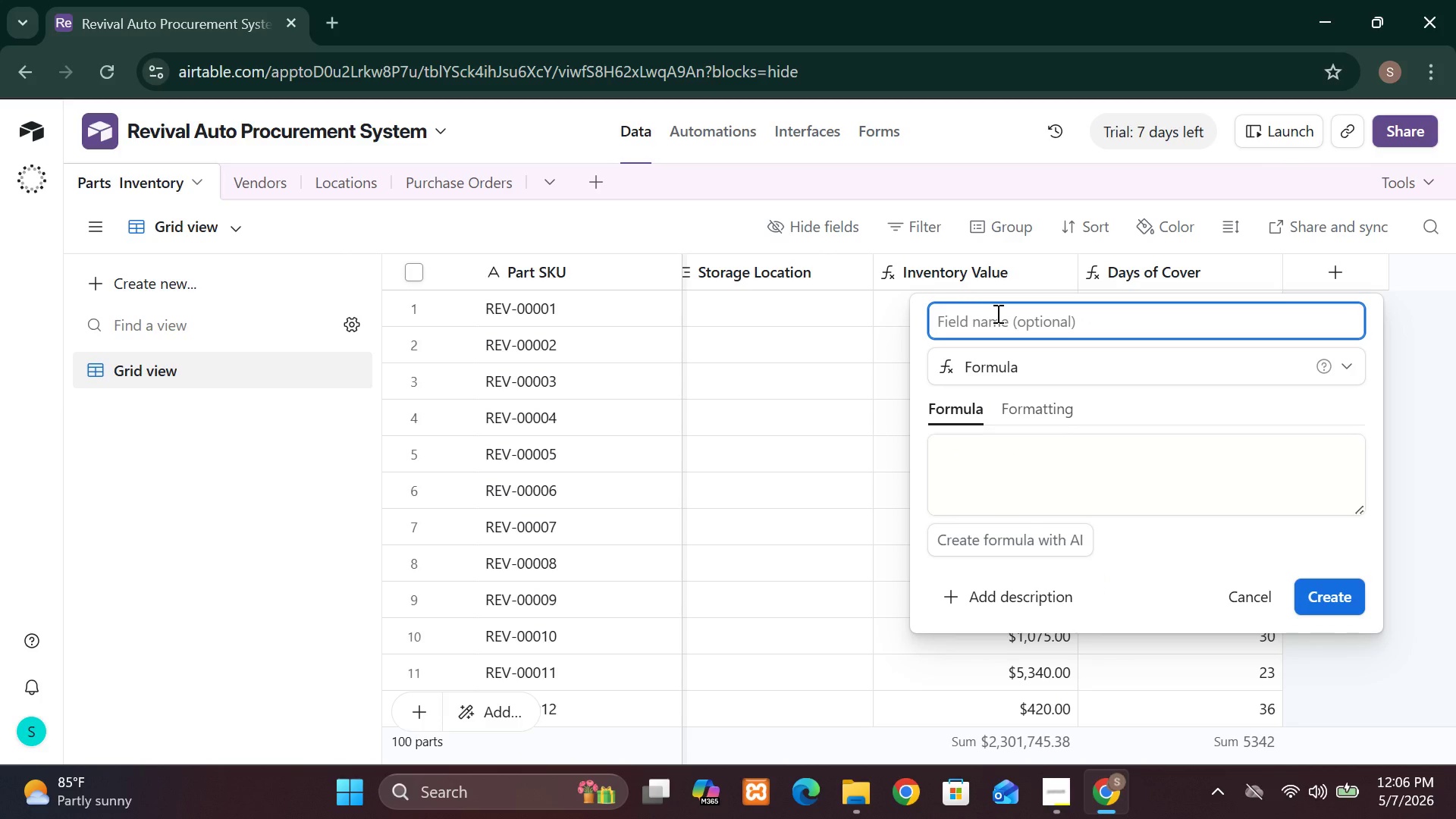 
left_click([990, 459])
 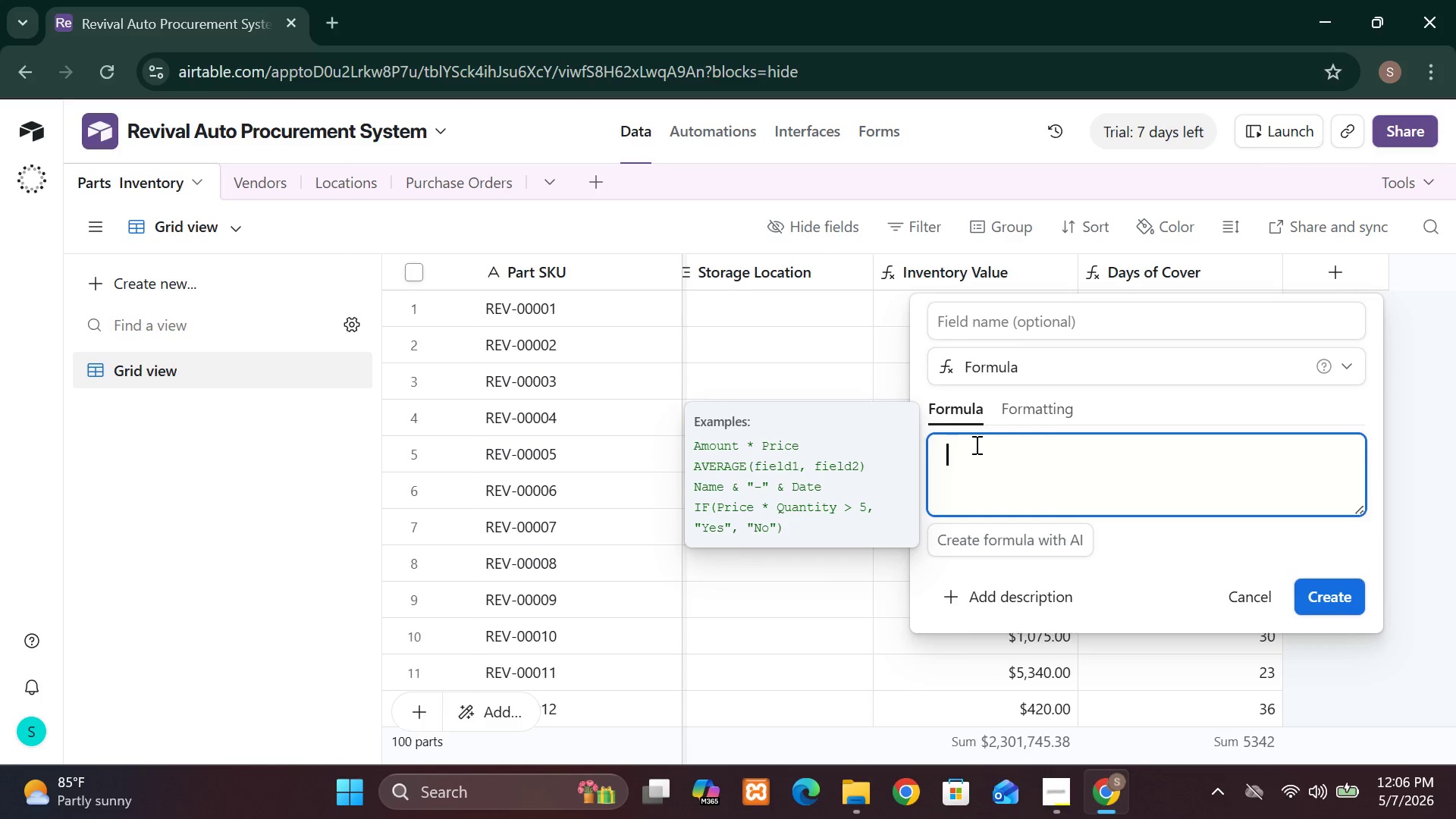 
wait(10.34)
 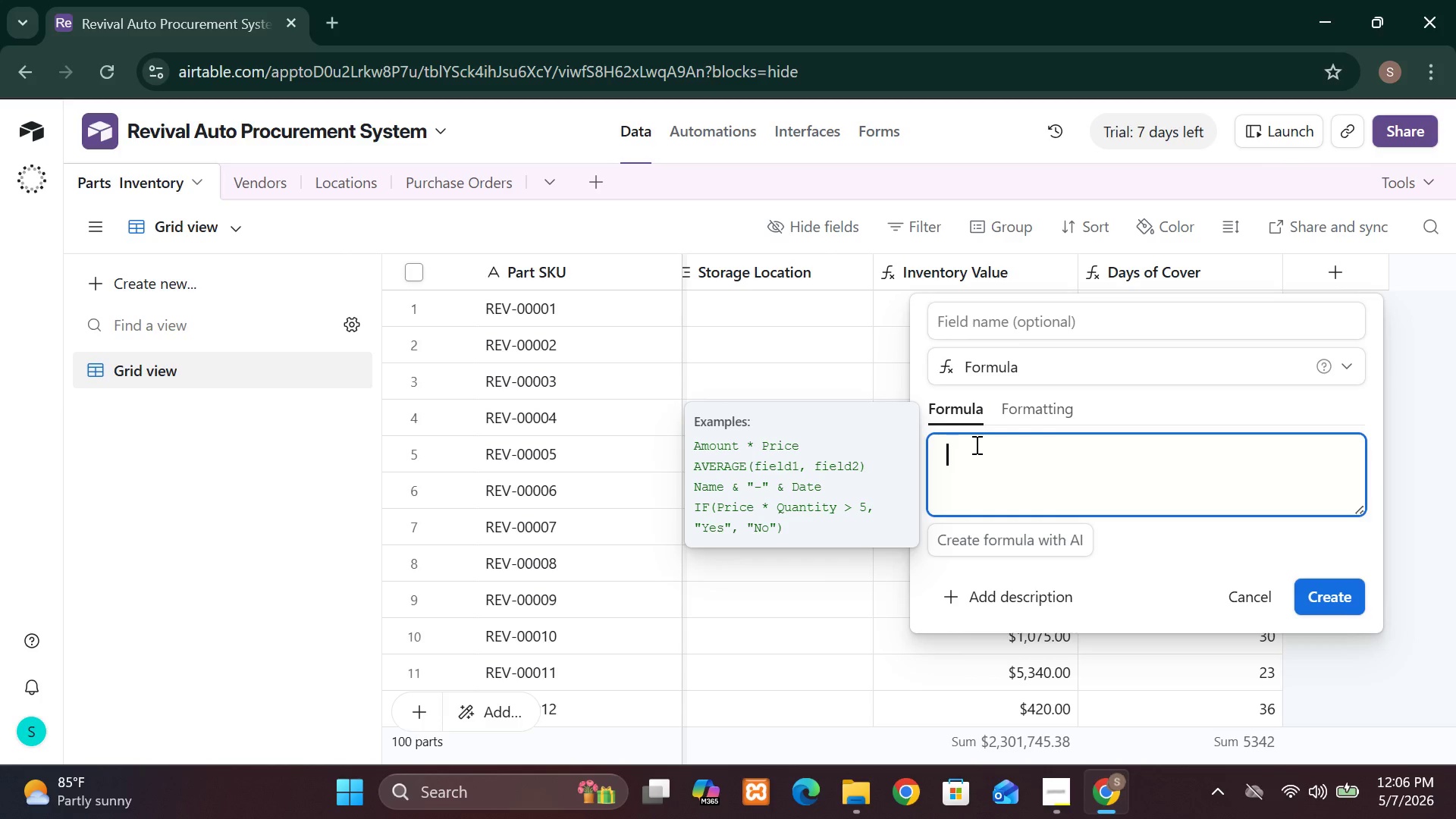 
type(IF)
 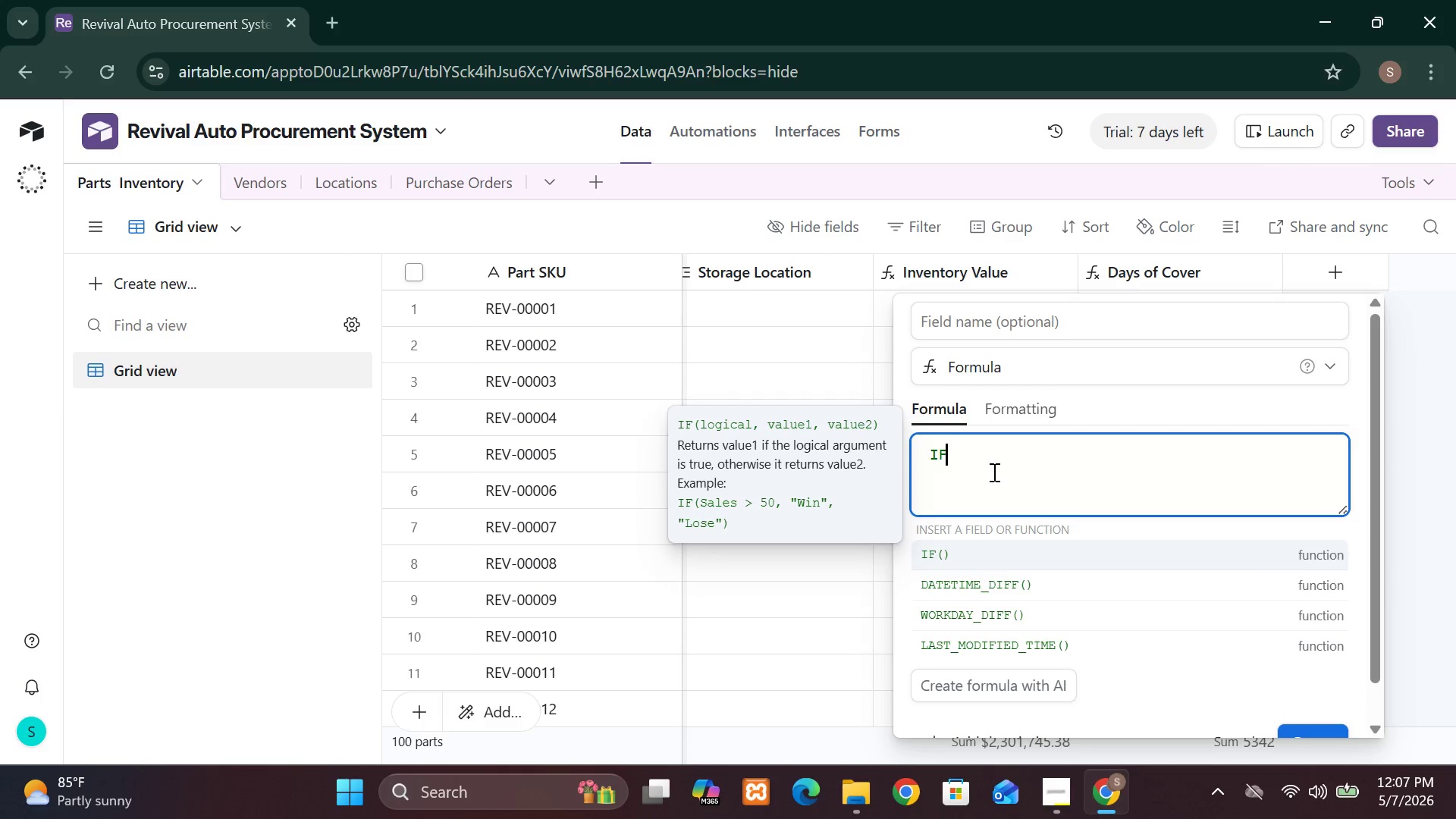 
key(Shift+9)
 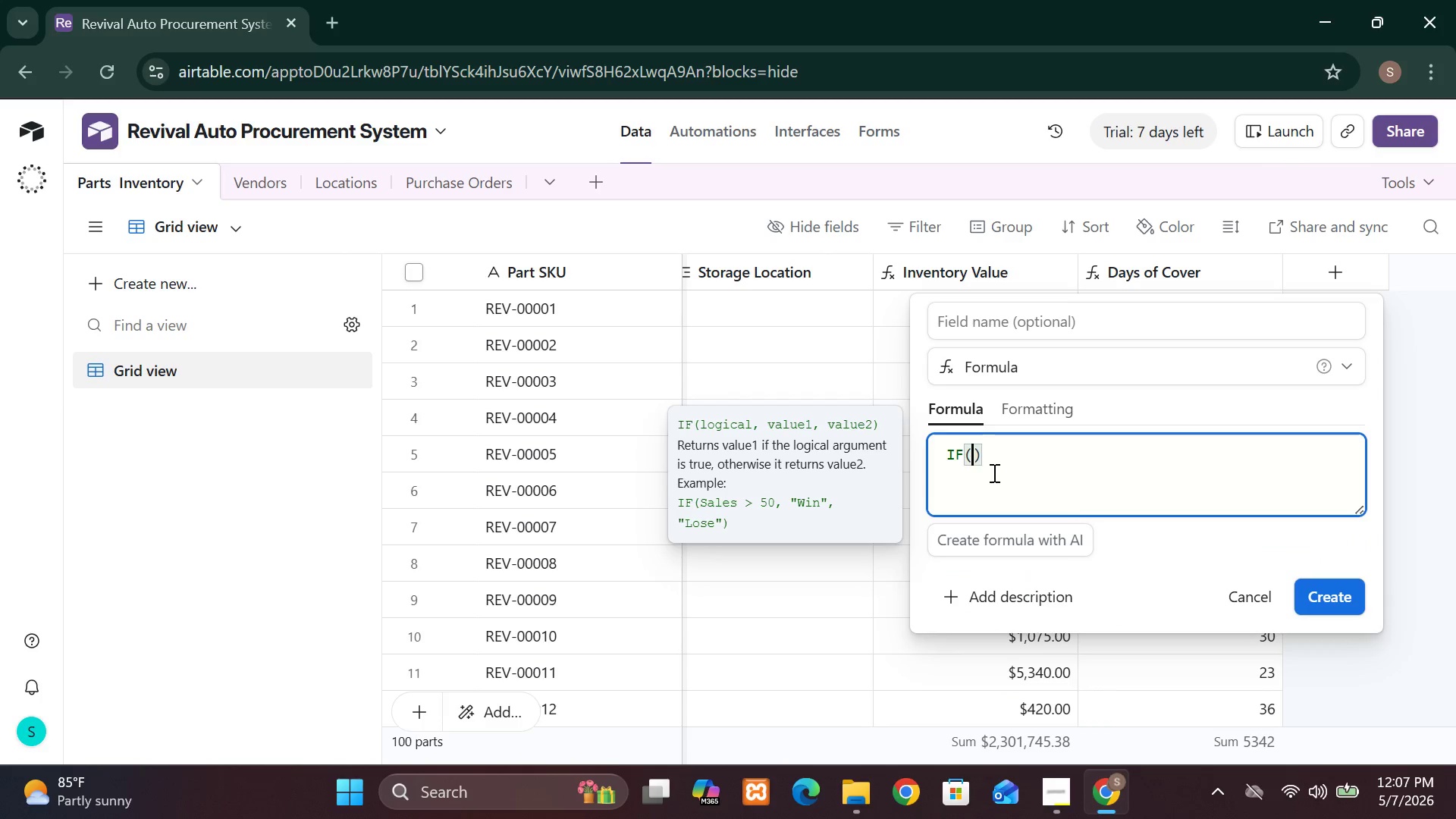 
key(Shift+BracketLeft)
 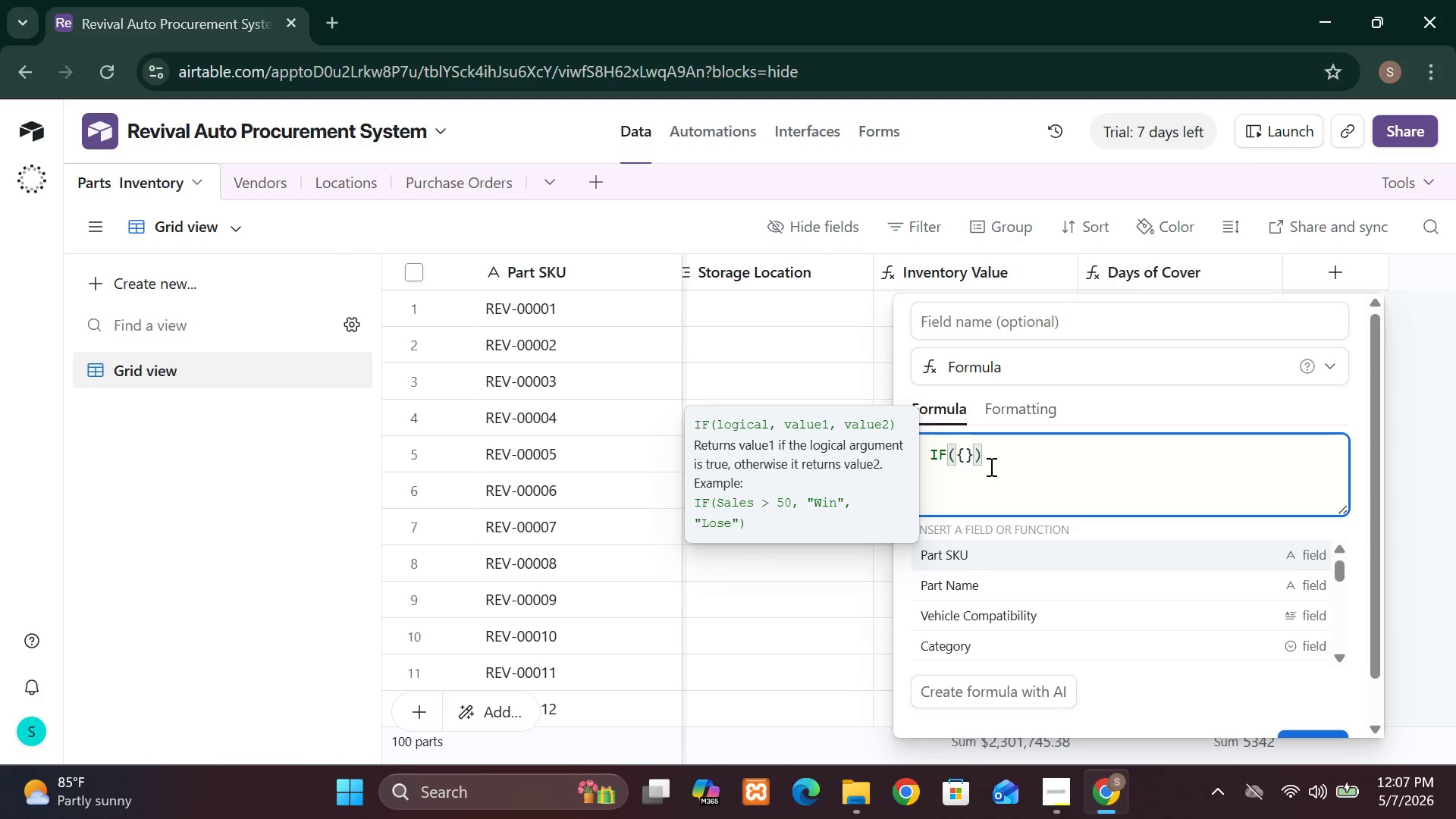 
wait(30.59)
 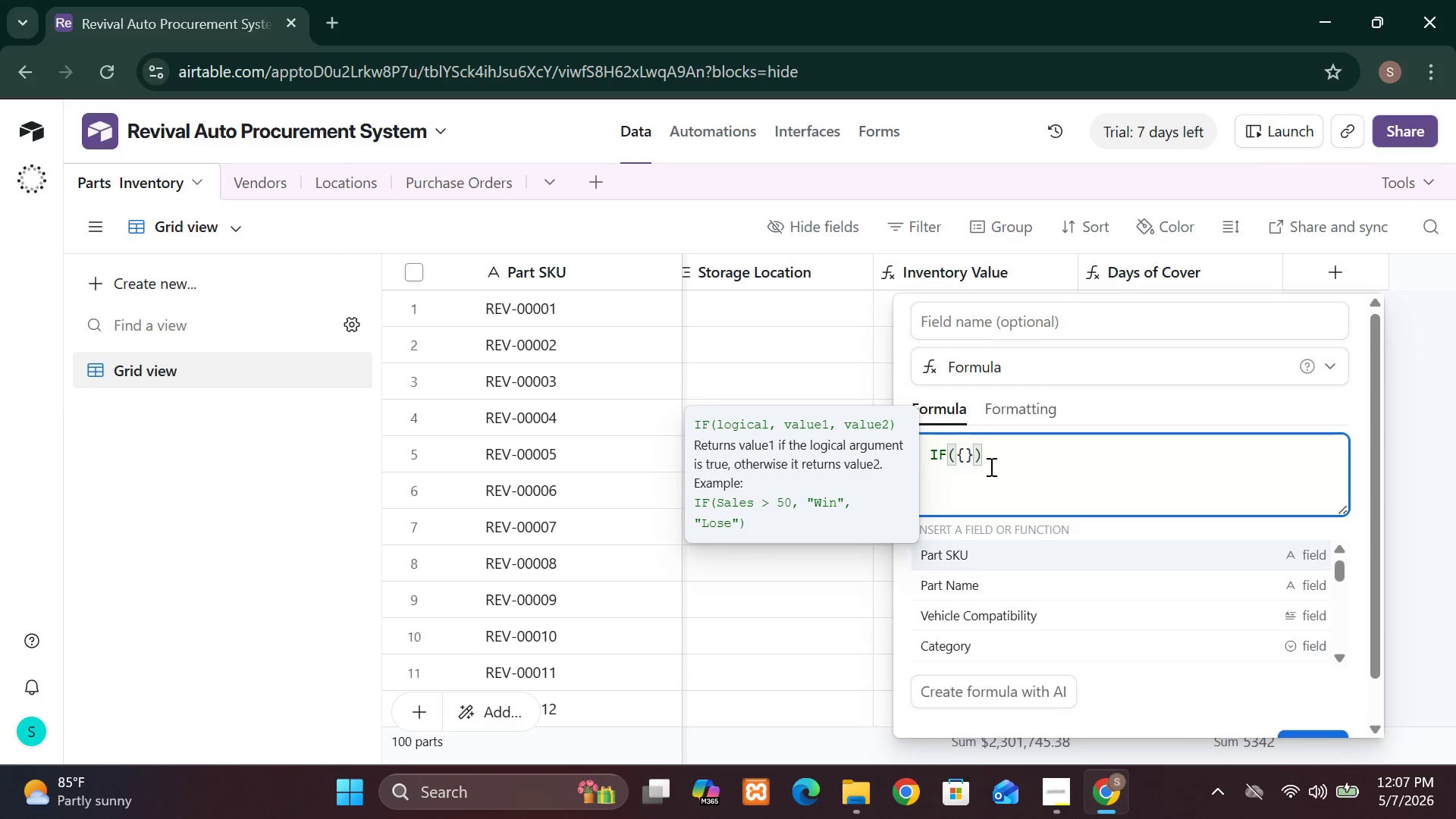 
type(Current Stock)
 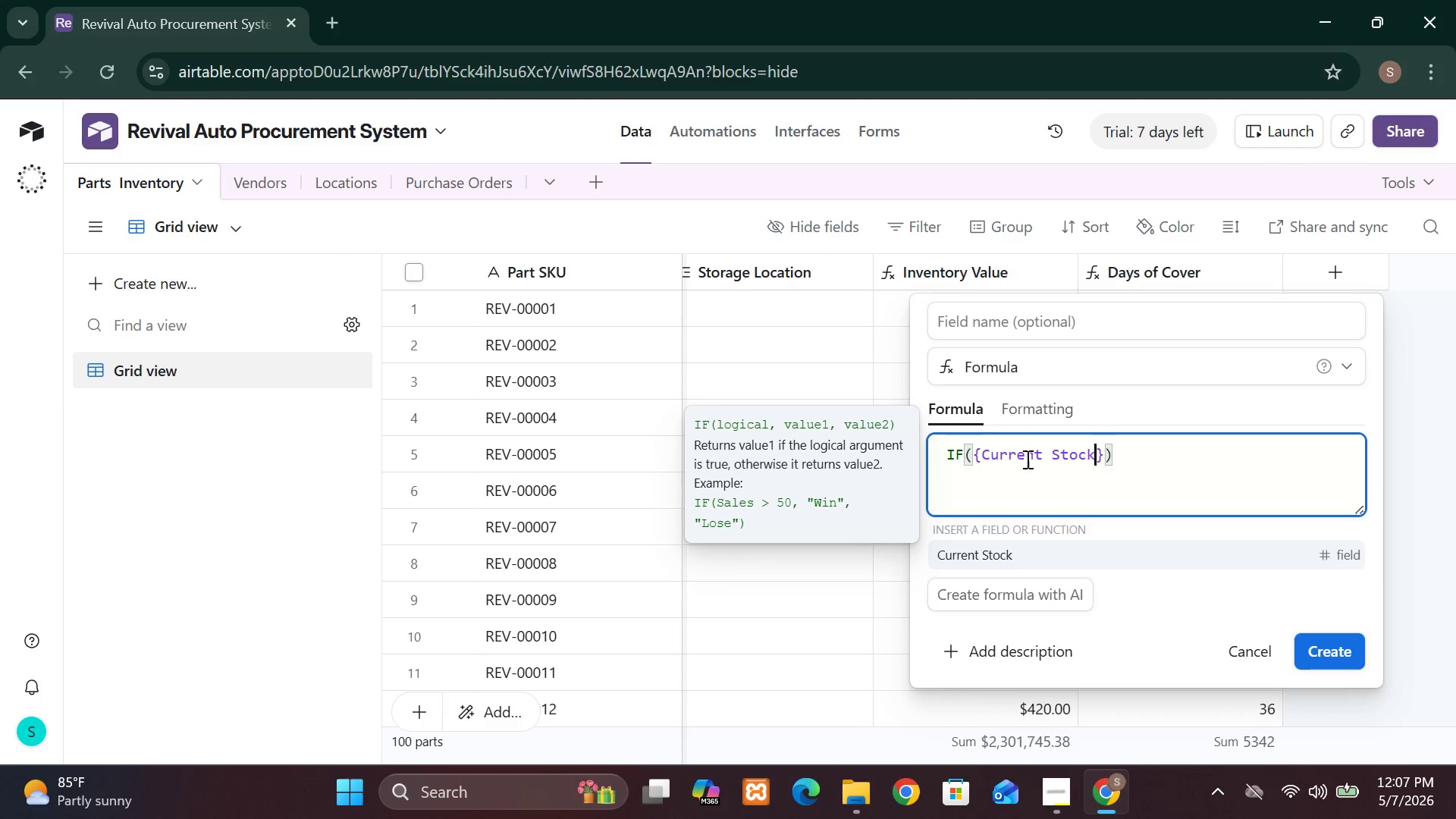 
left_click([1109, 449])
 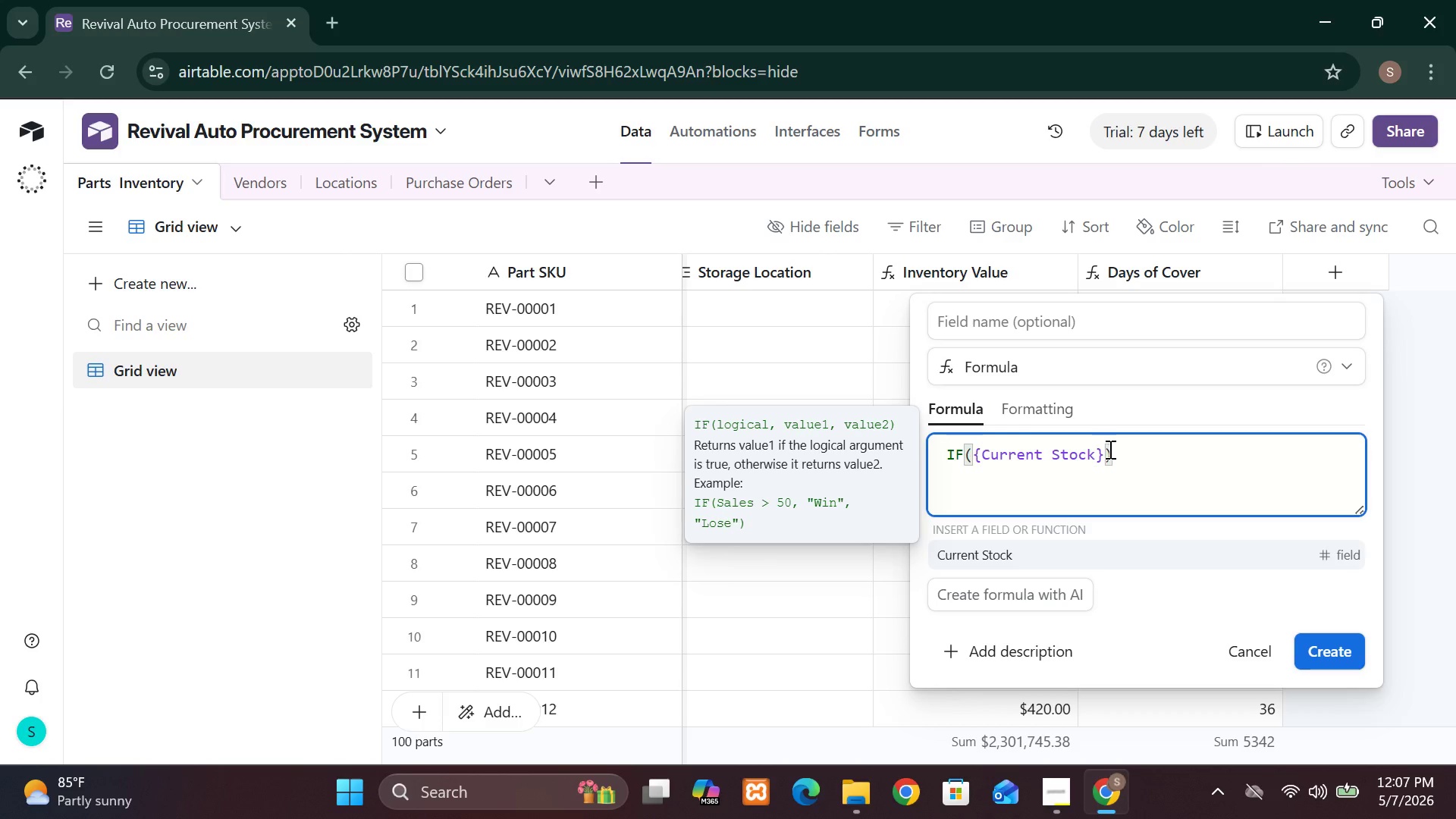 
key(Space)
 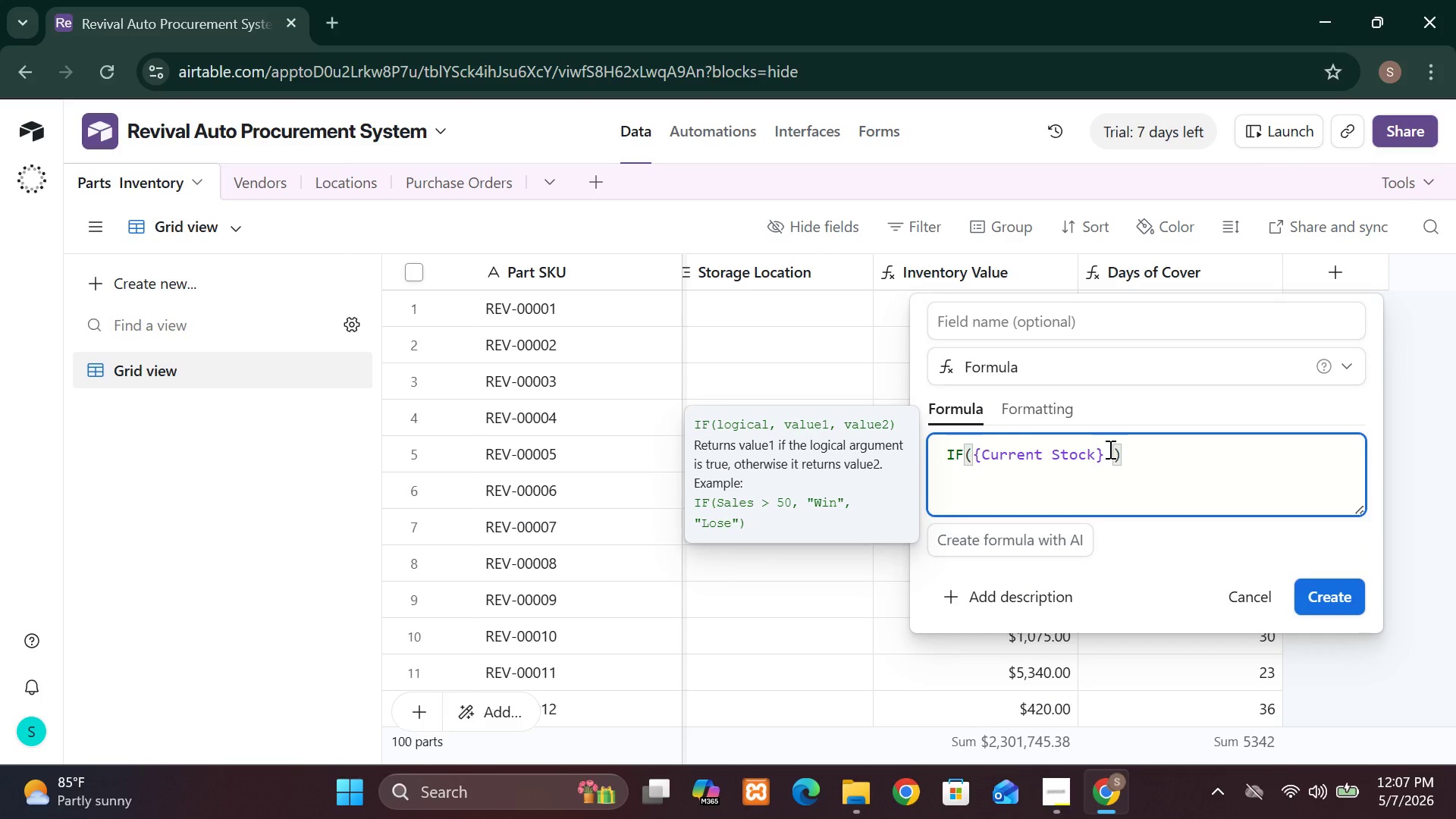 
key(Comma)
 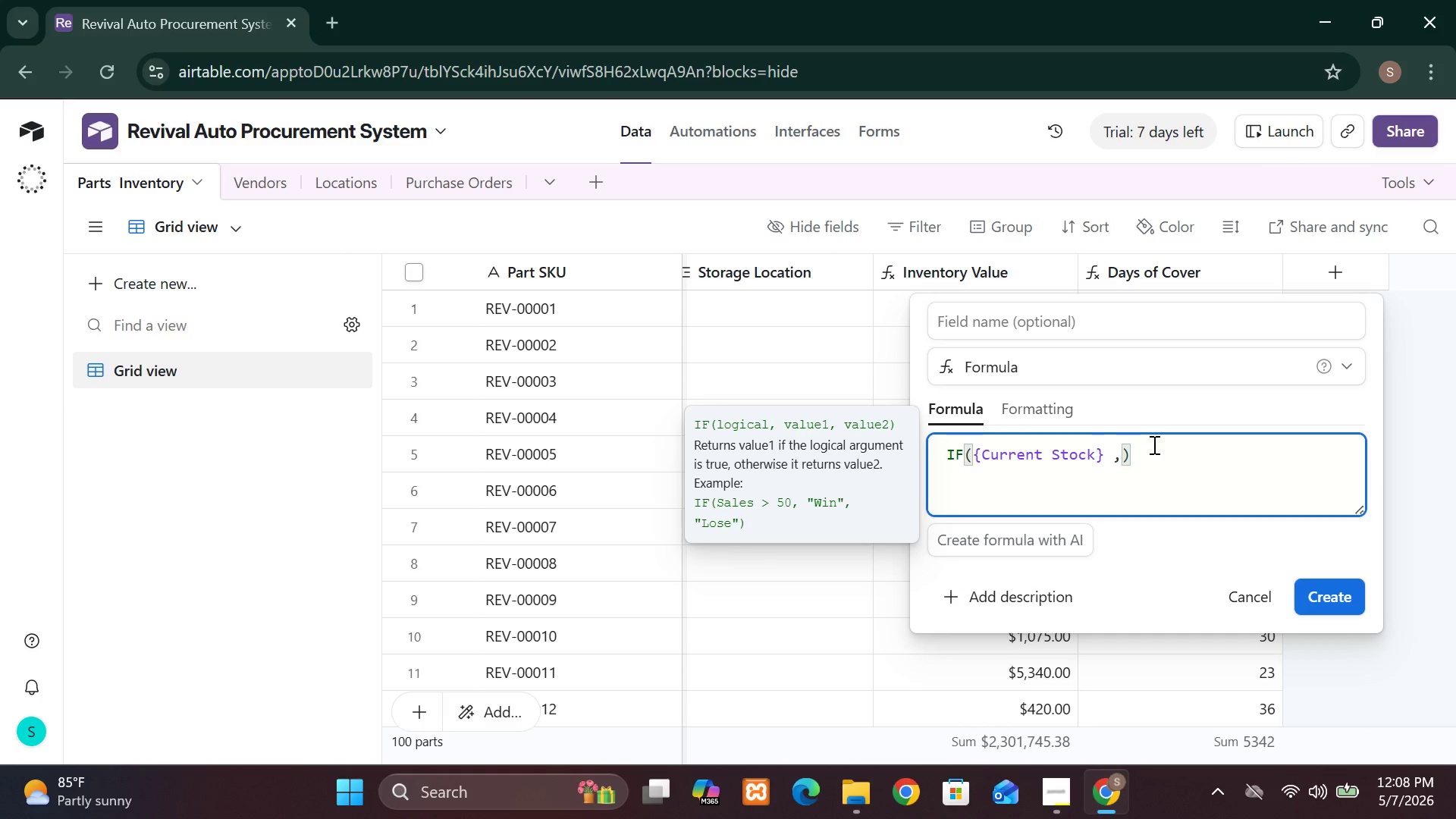 
key(Backspace)
 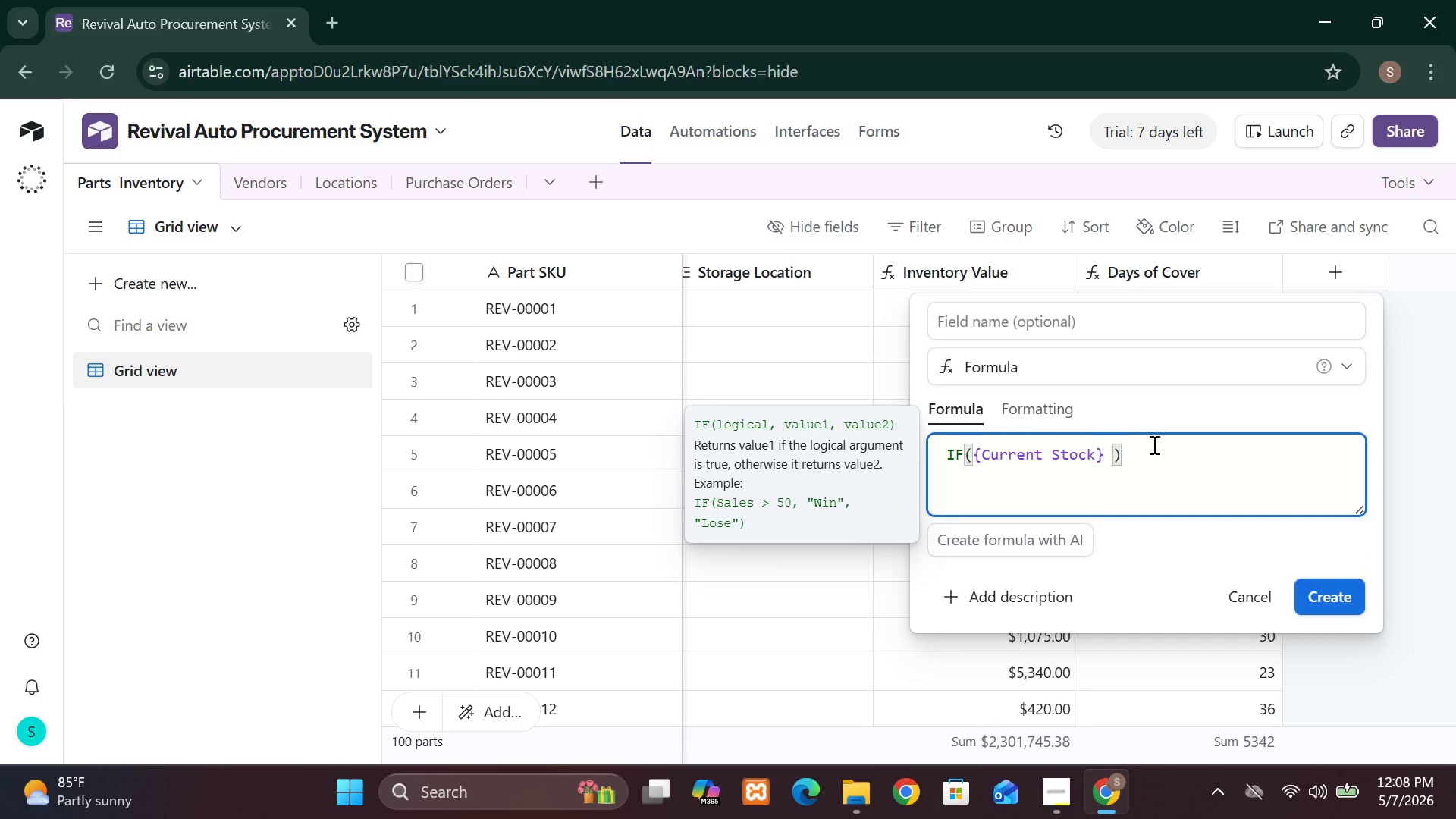 
key(Shift+Comma)
 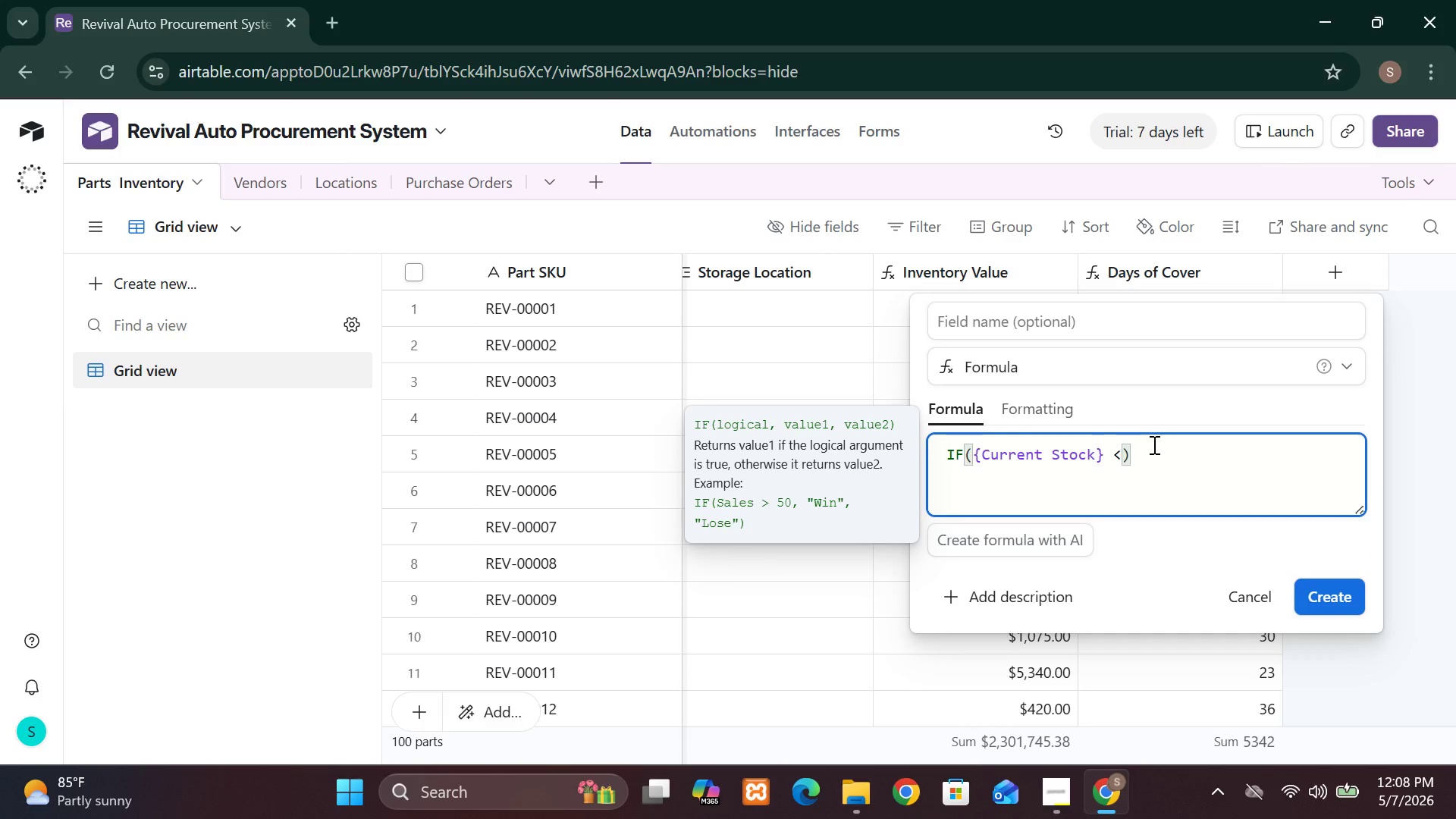 
key(Space)
 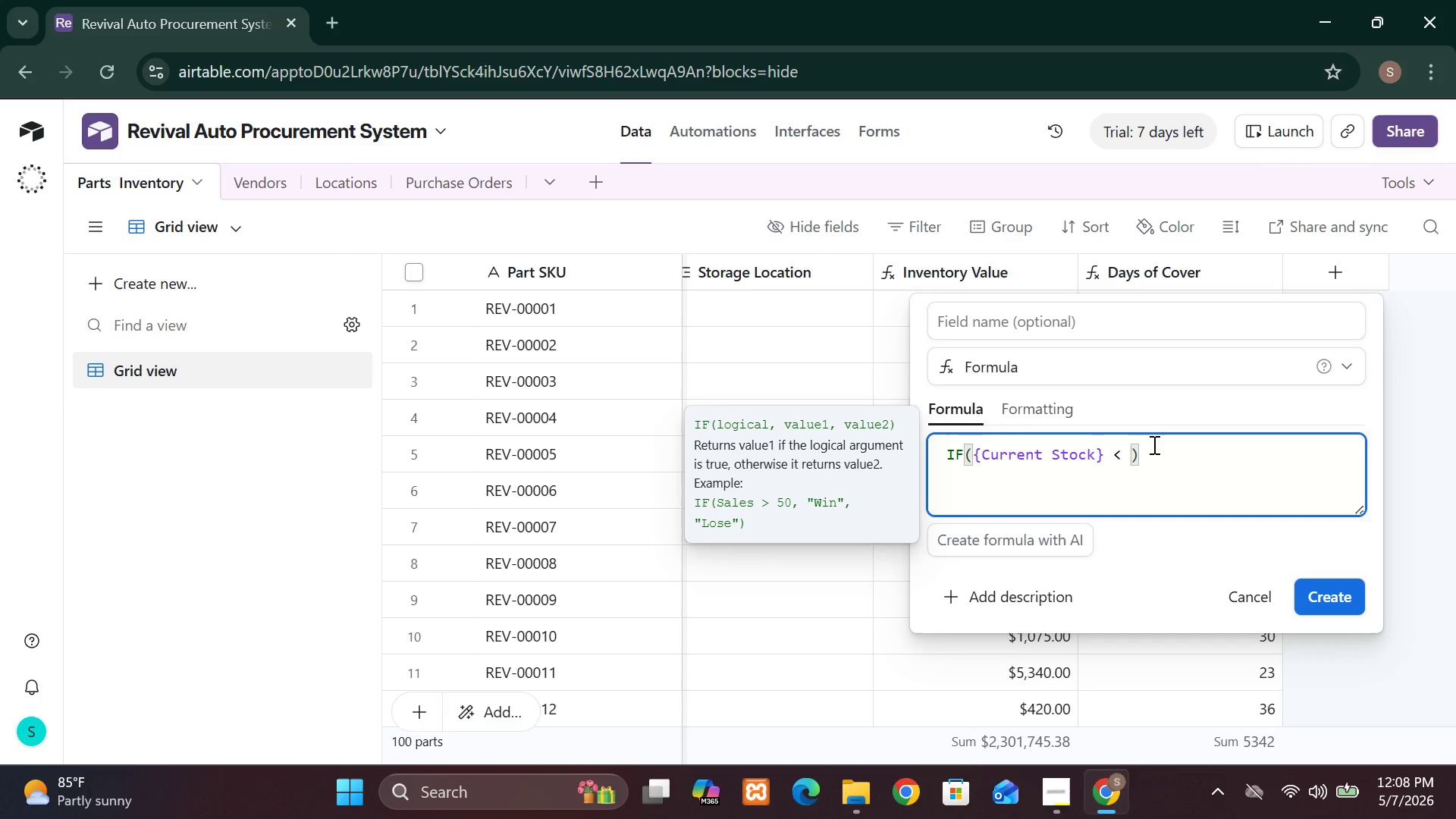 
key(Shift+BracketLeft)
 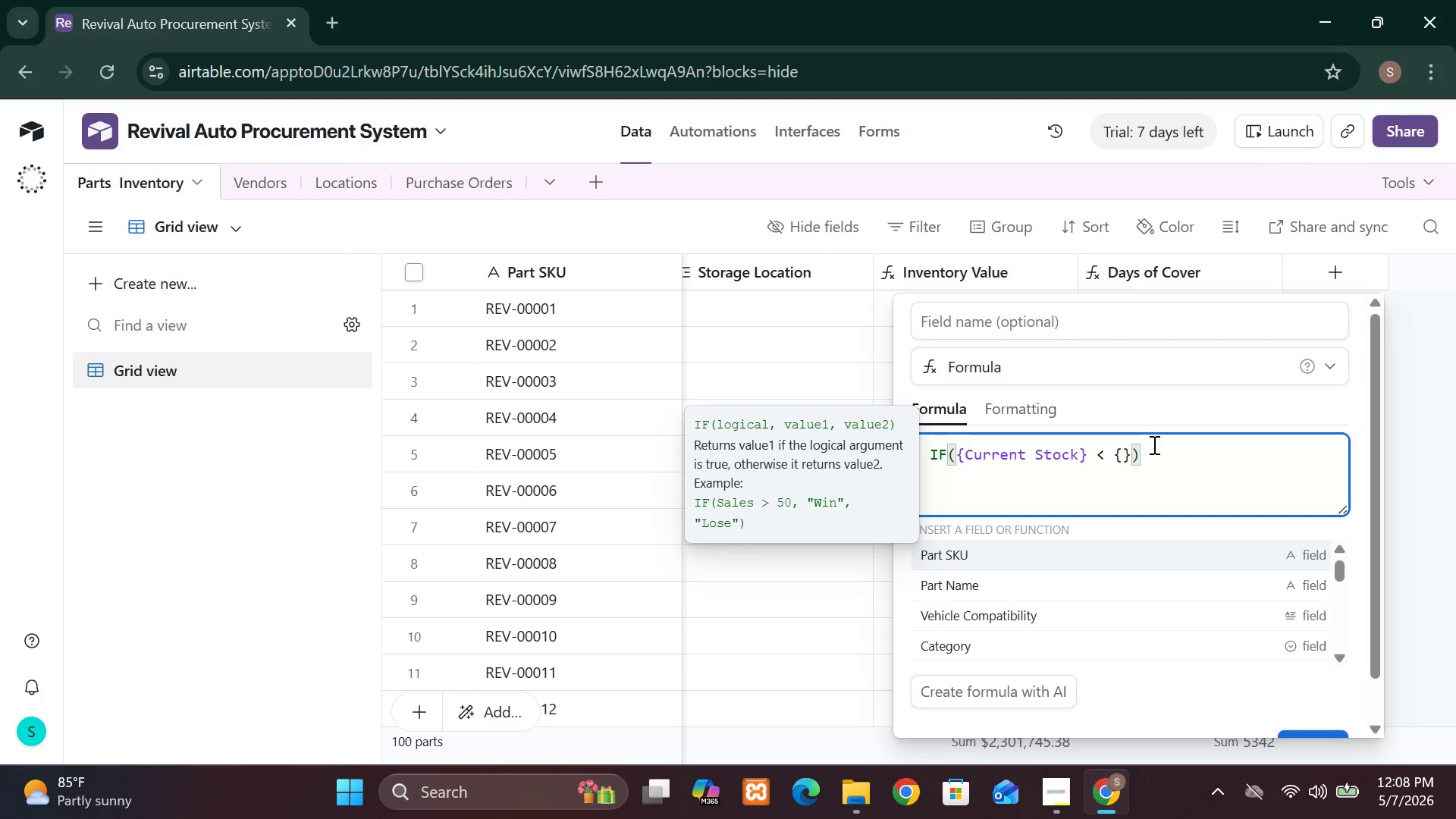 
key(Control+V)
 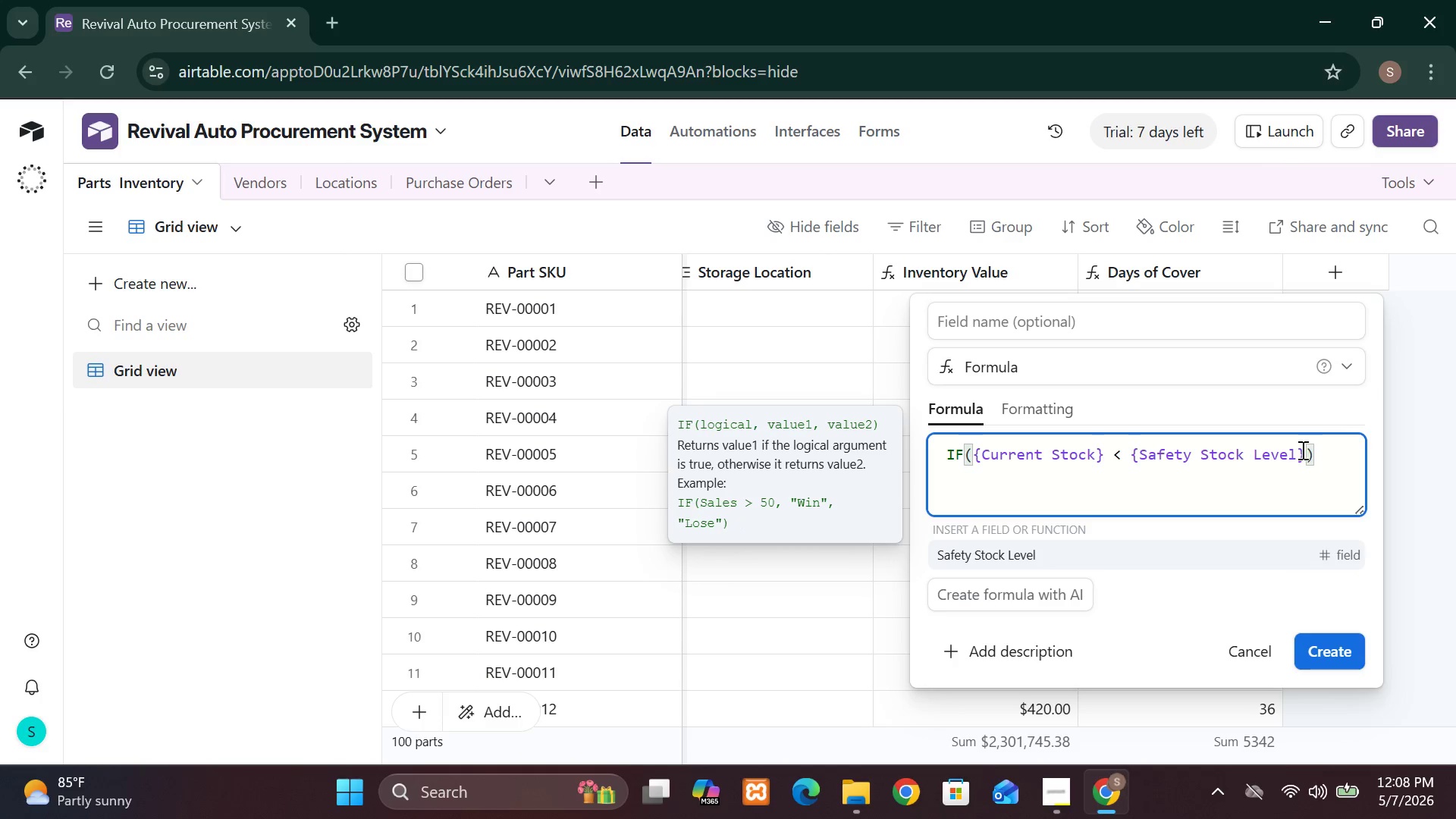 
wait(5.28)
 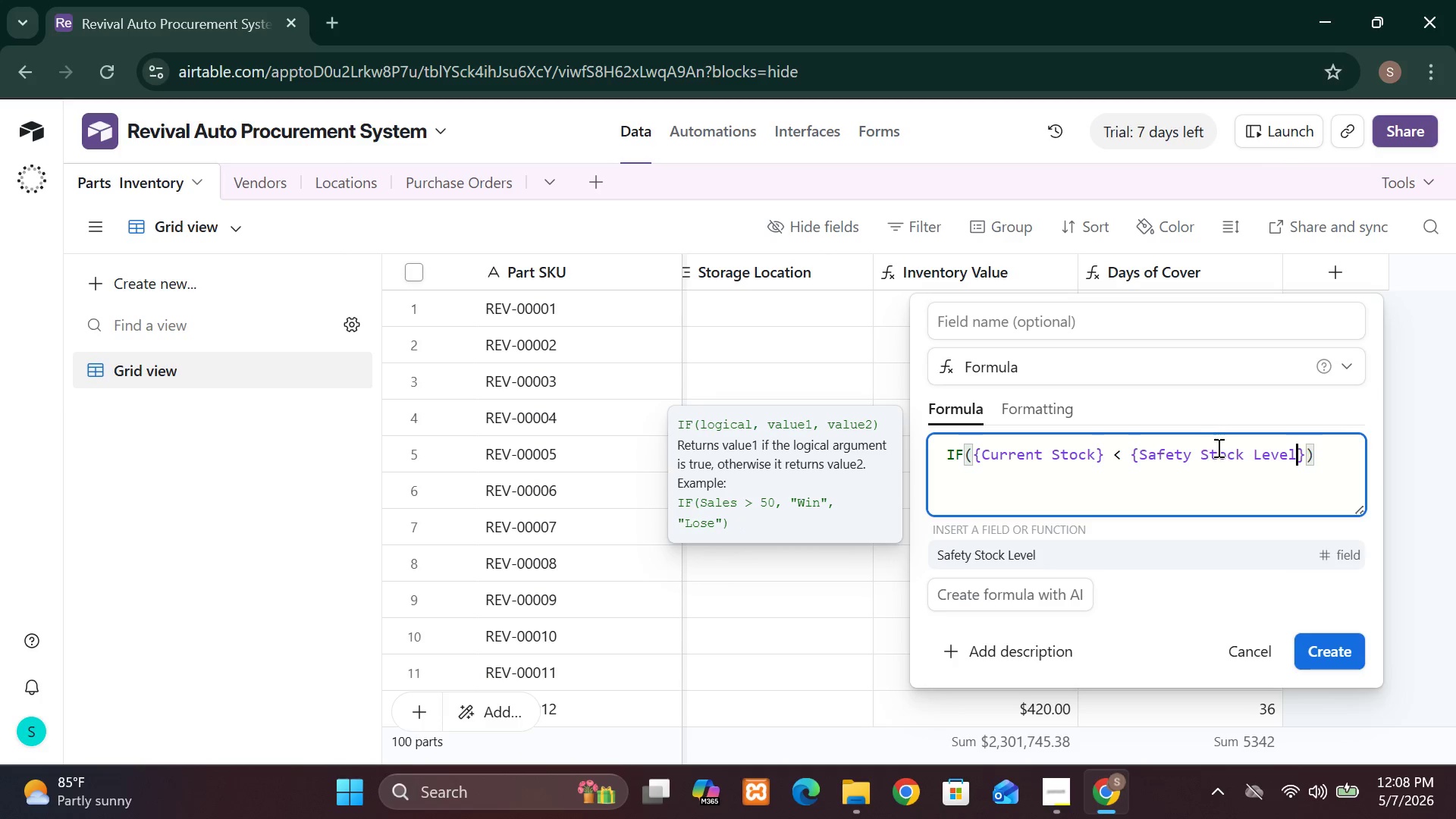 
left_click([1301, 453])
 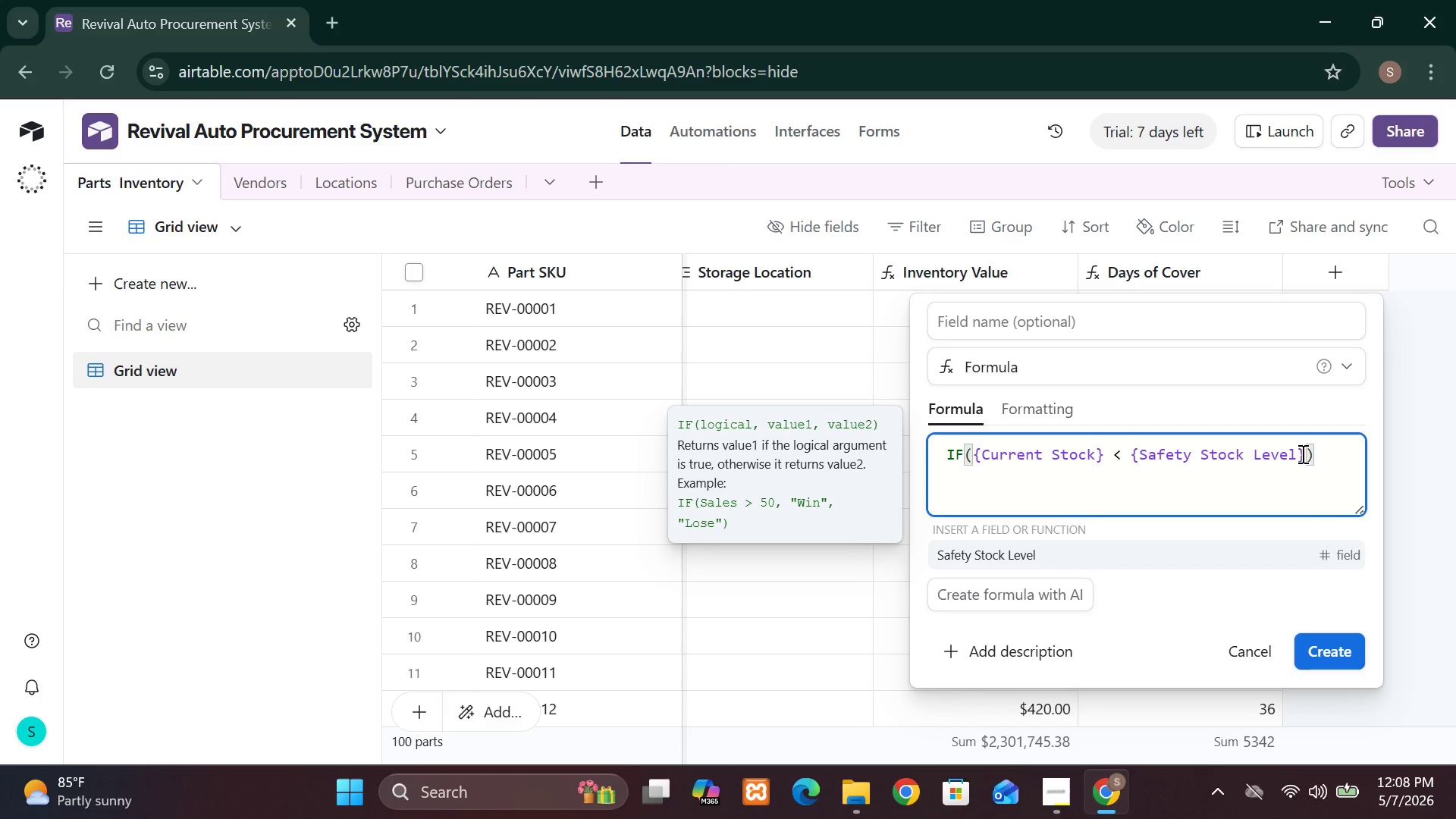 
key(Comma)
 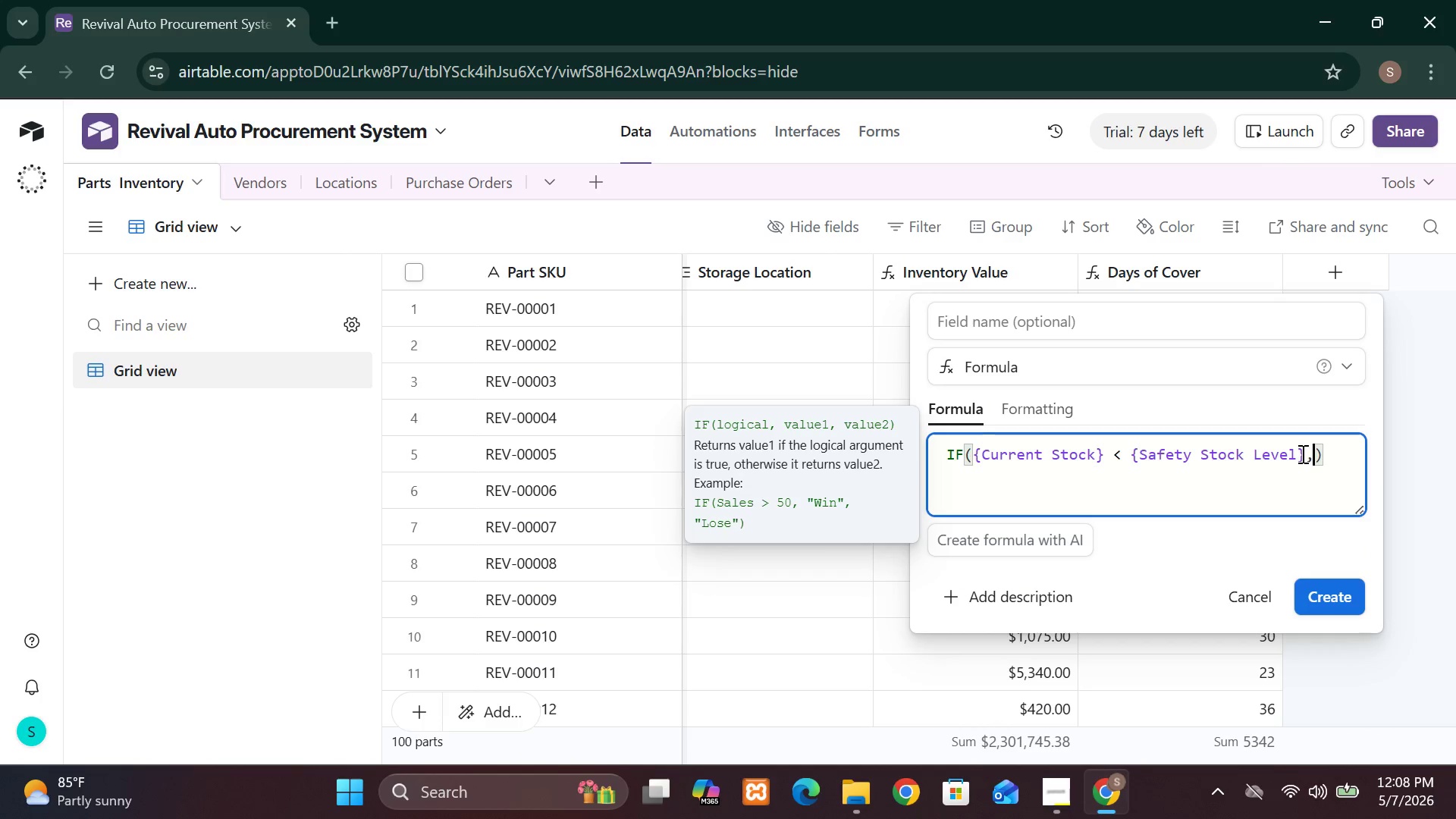 
type("CRITICAL RESTOCK)
 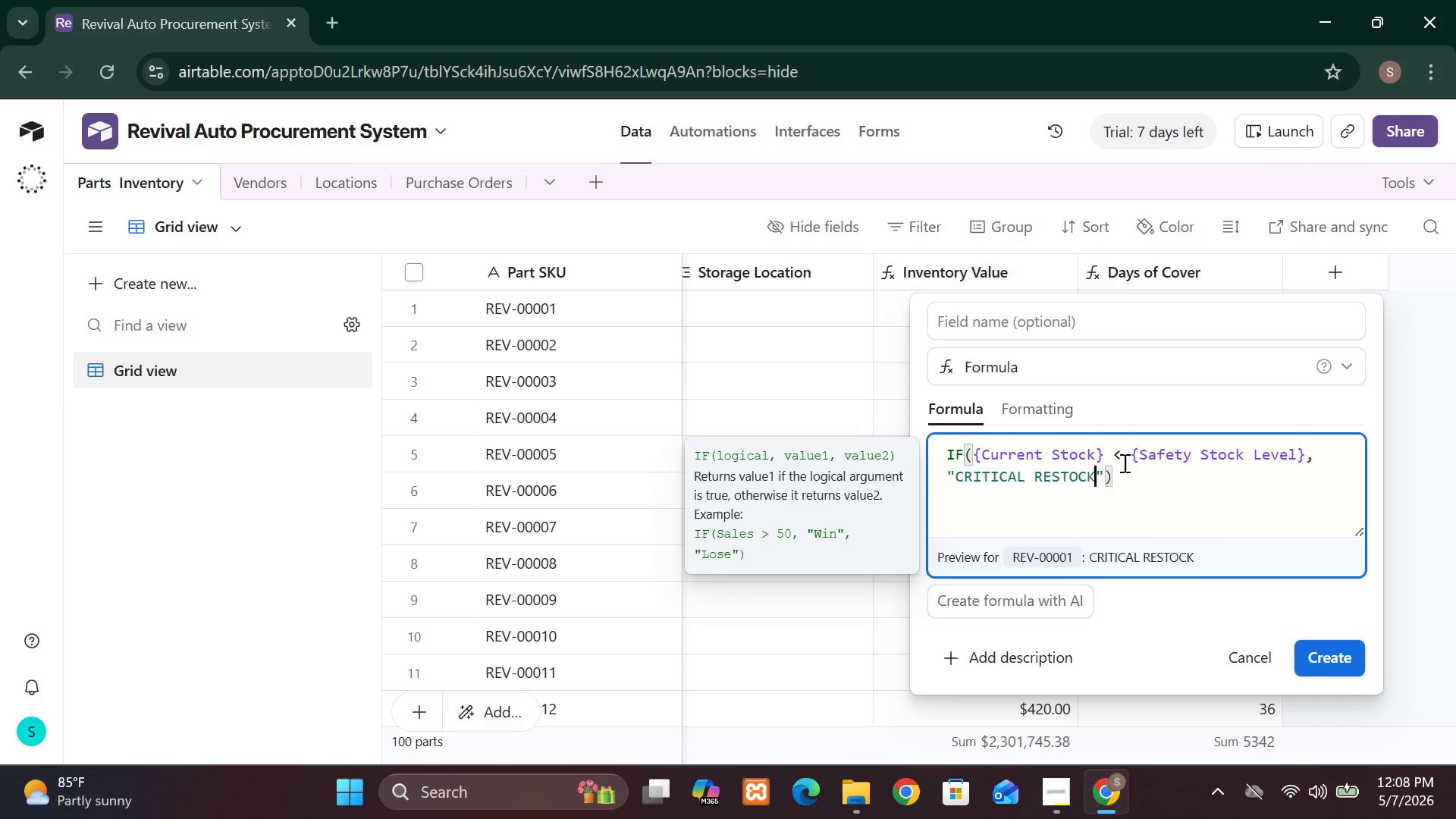 
left_click([1104, 470])
 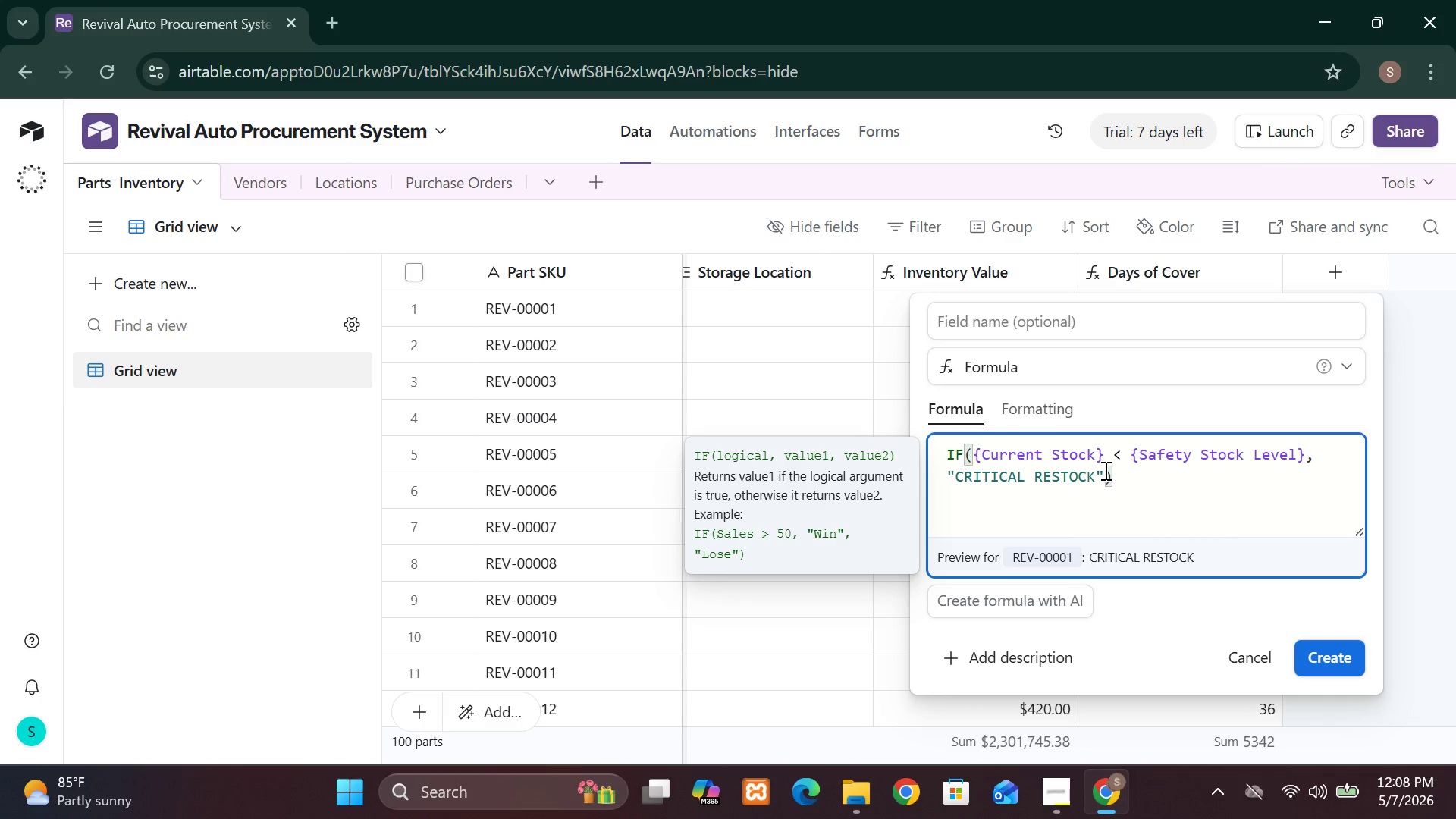 
key(Comma)
 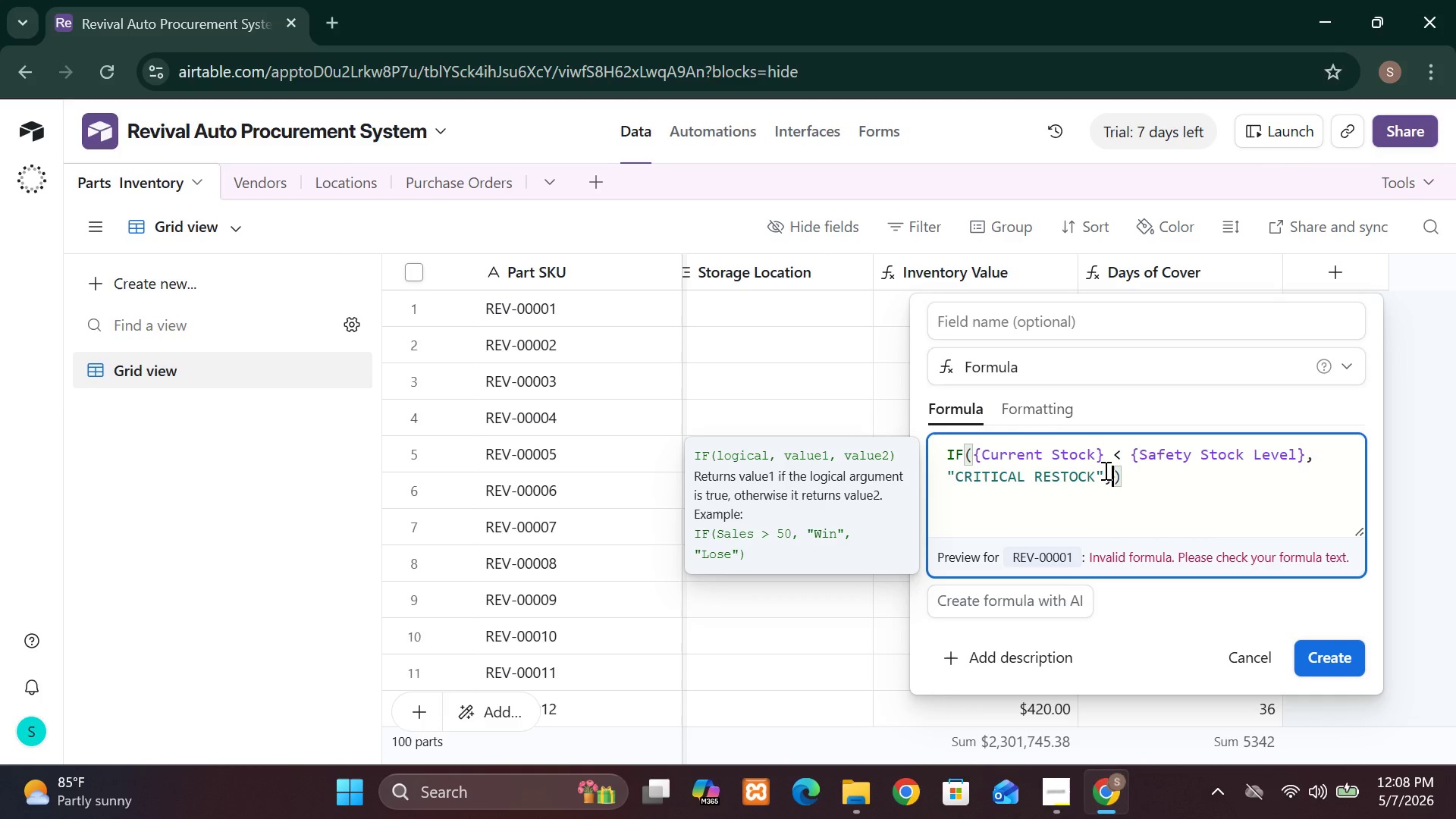 
wait(5.12)
 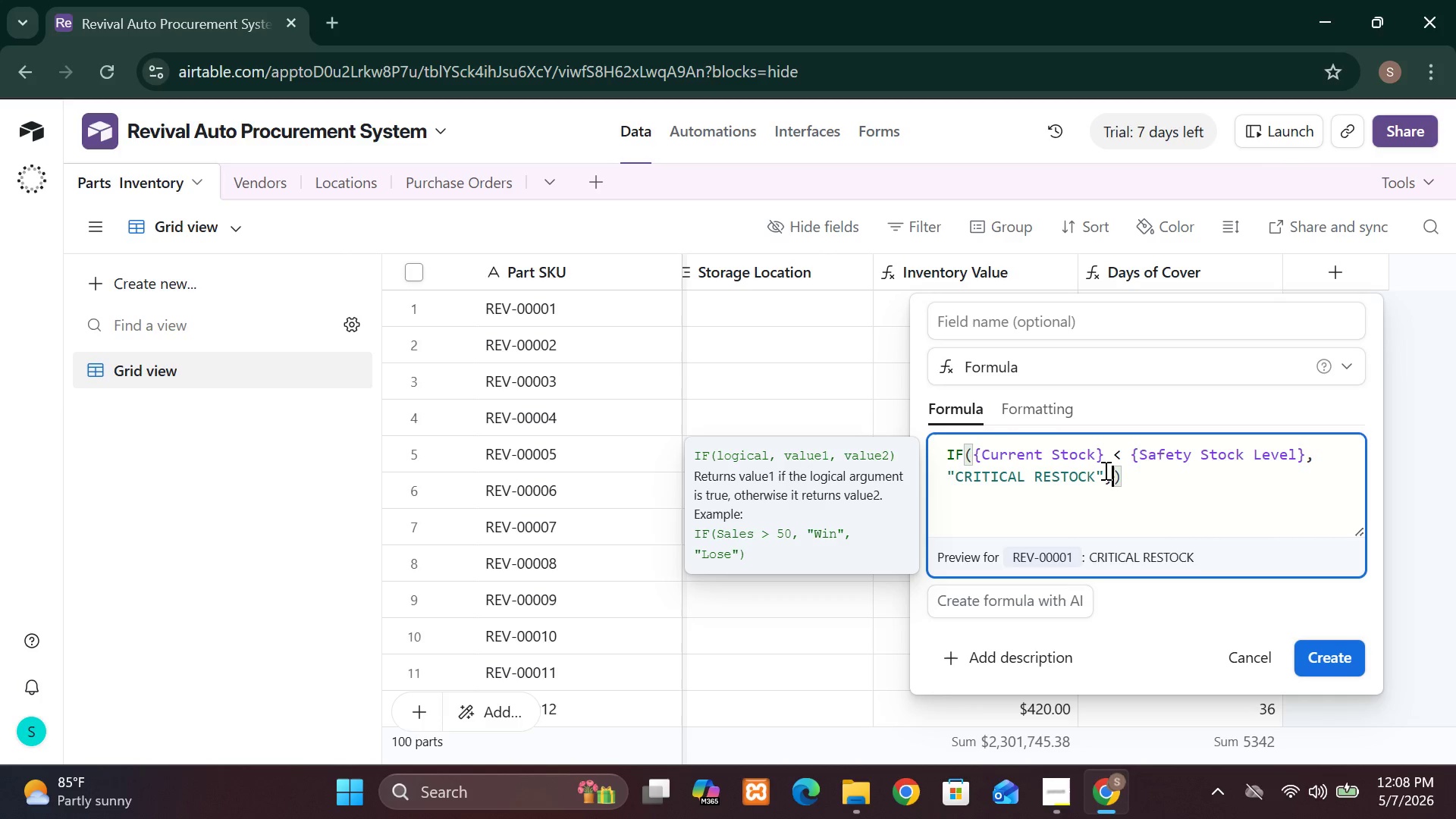 
type("OK)
 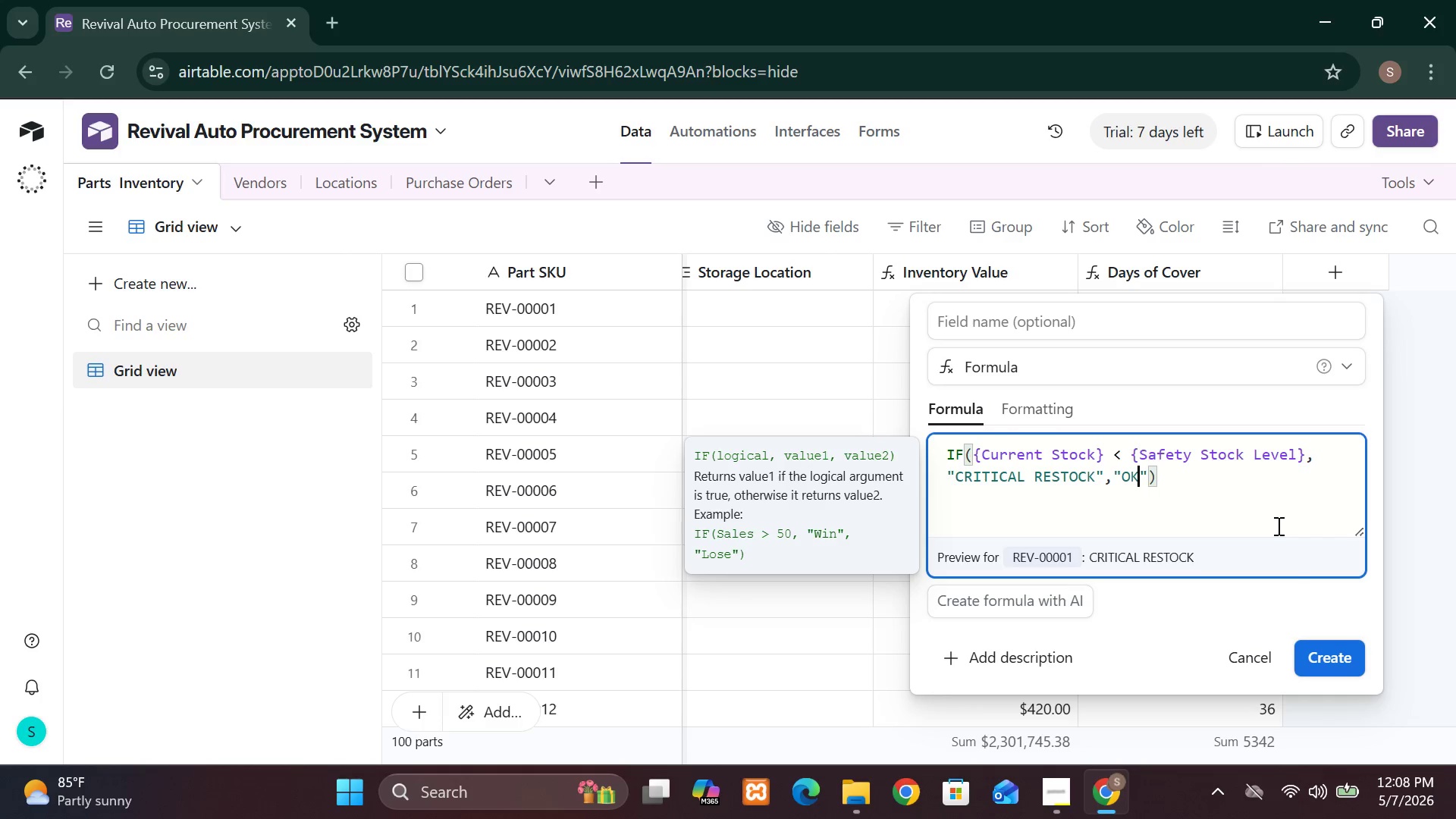 
left_click([1326, 645])
 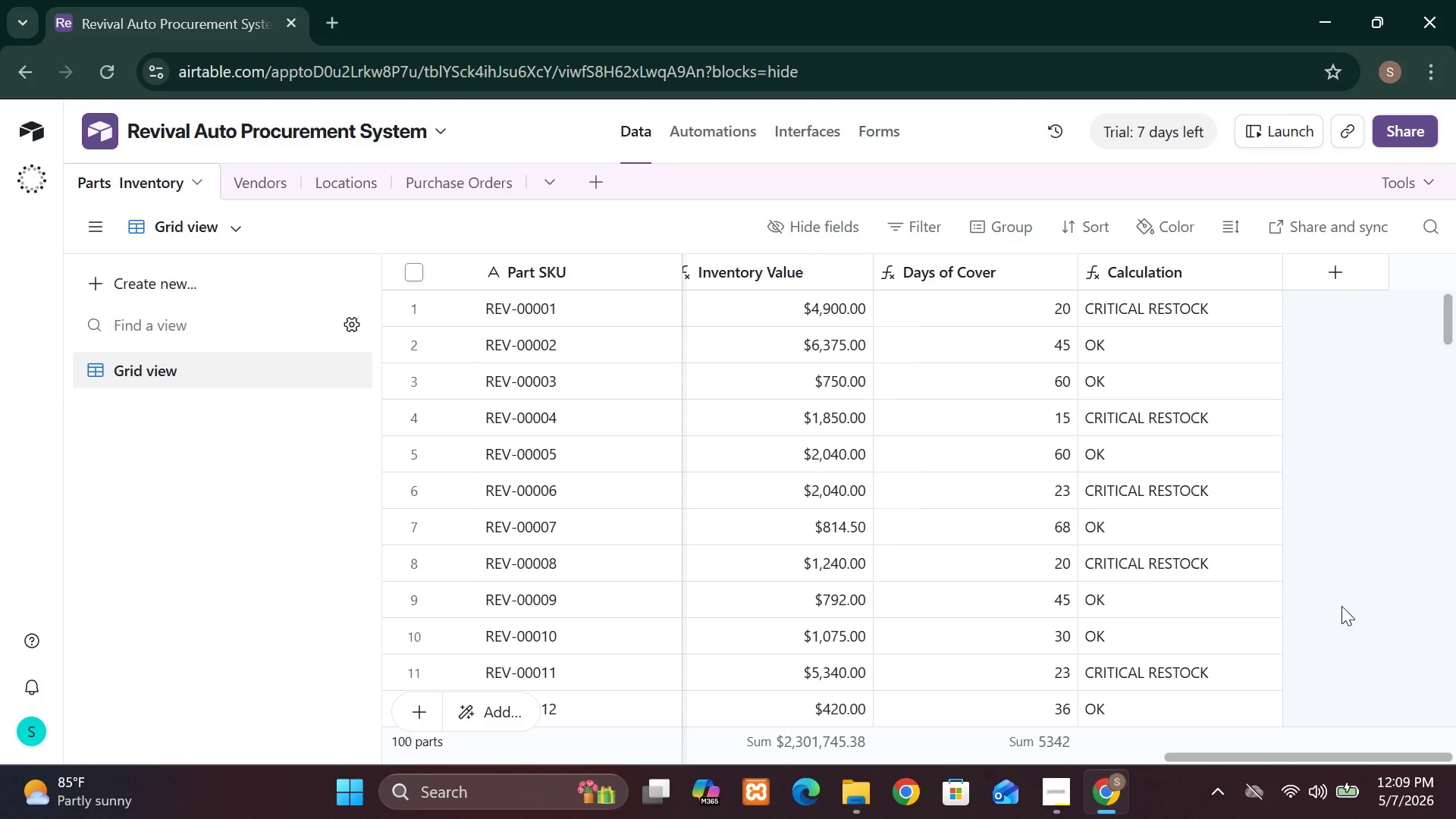 
wait(20.97)
 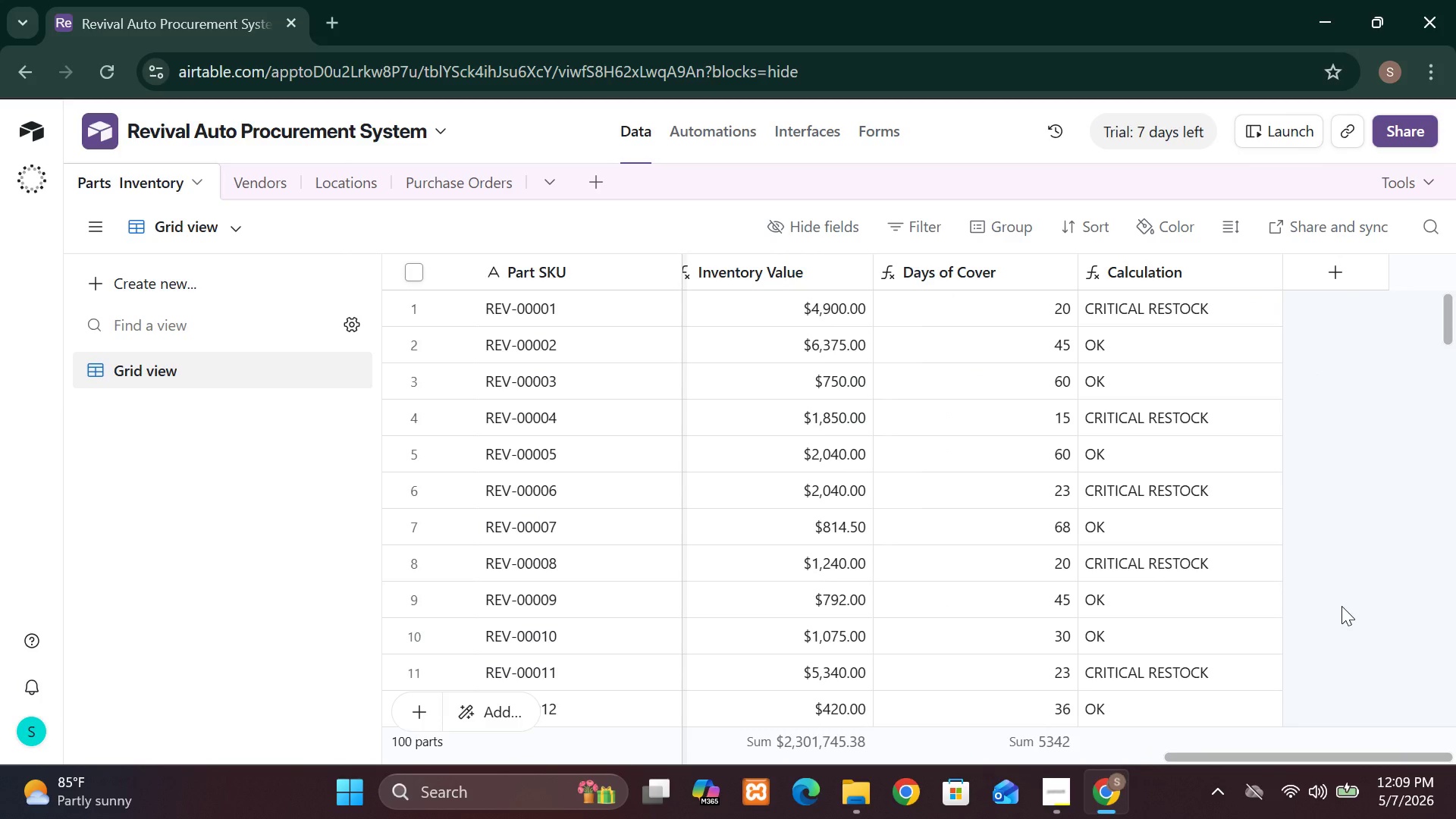 
left_click([1343, 278])
 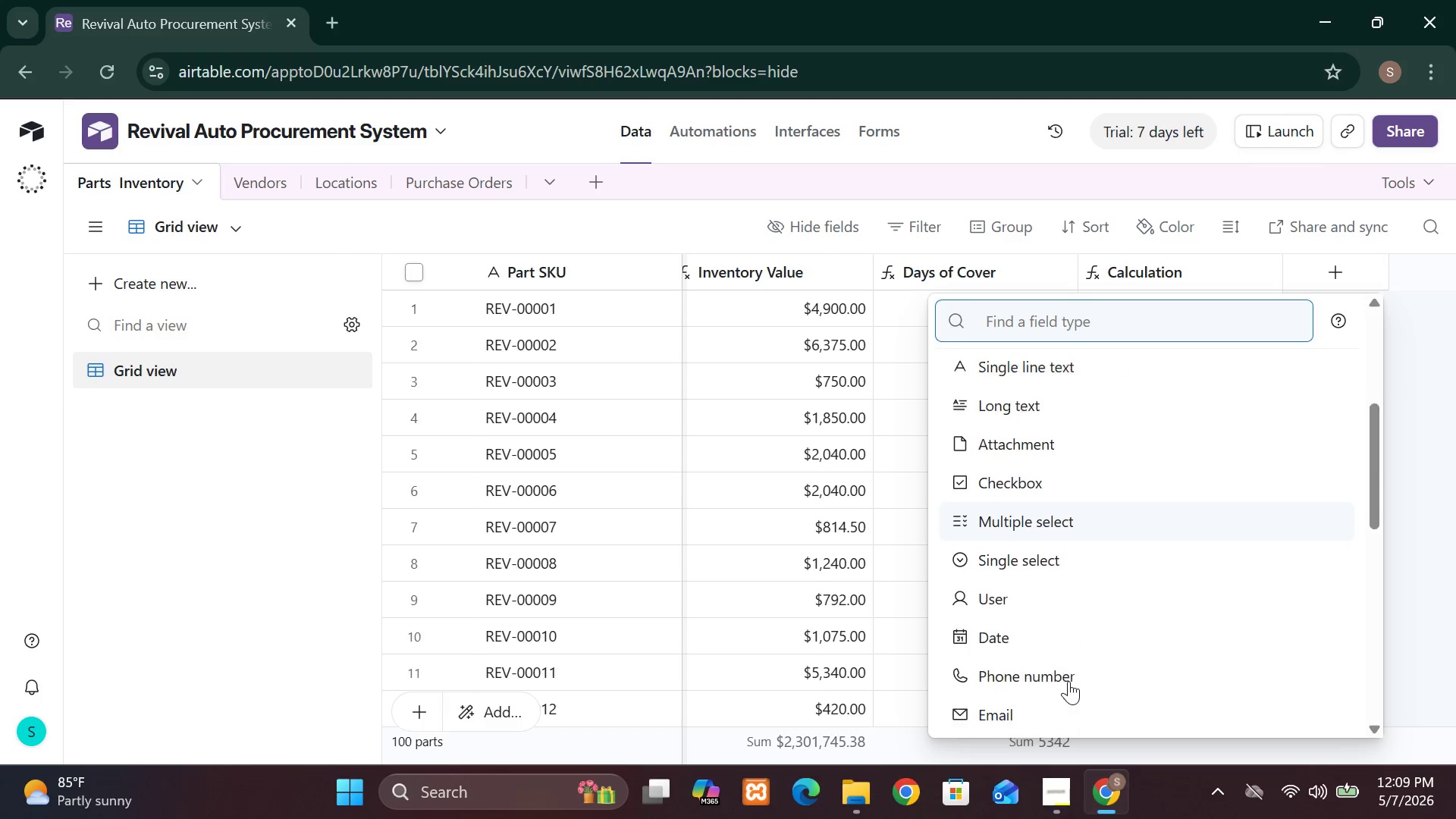 
wait(8.09)
 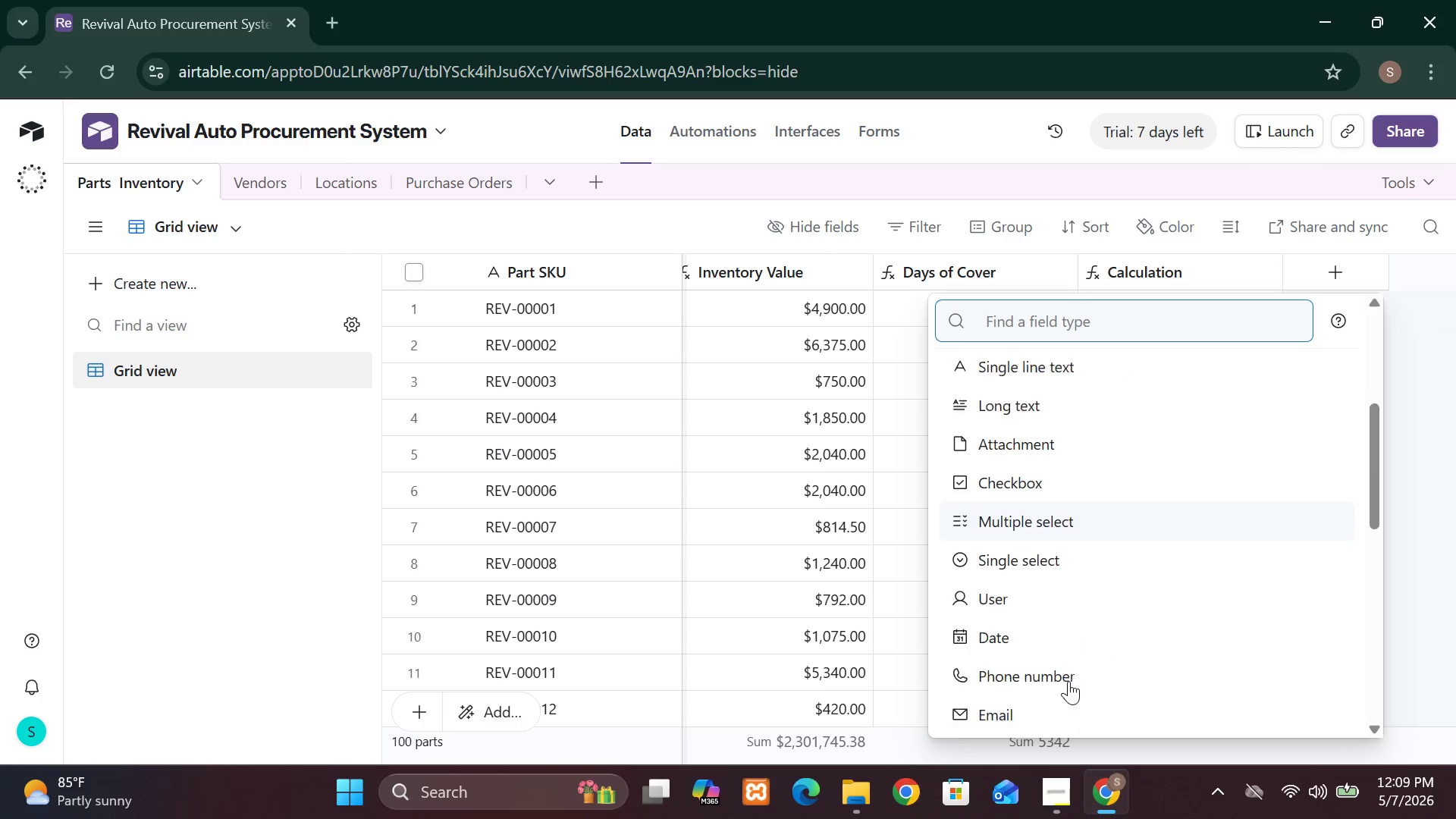 
left_click([1068, 681])
 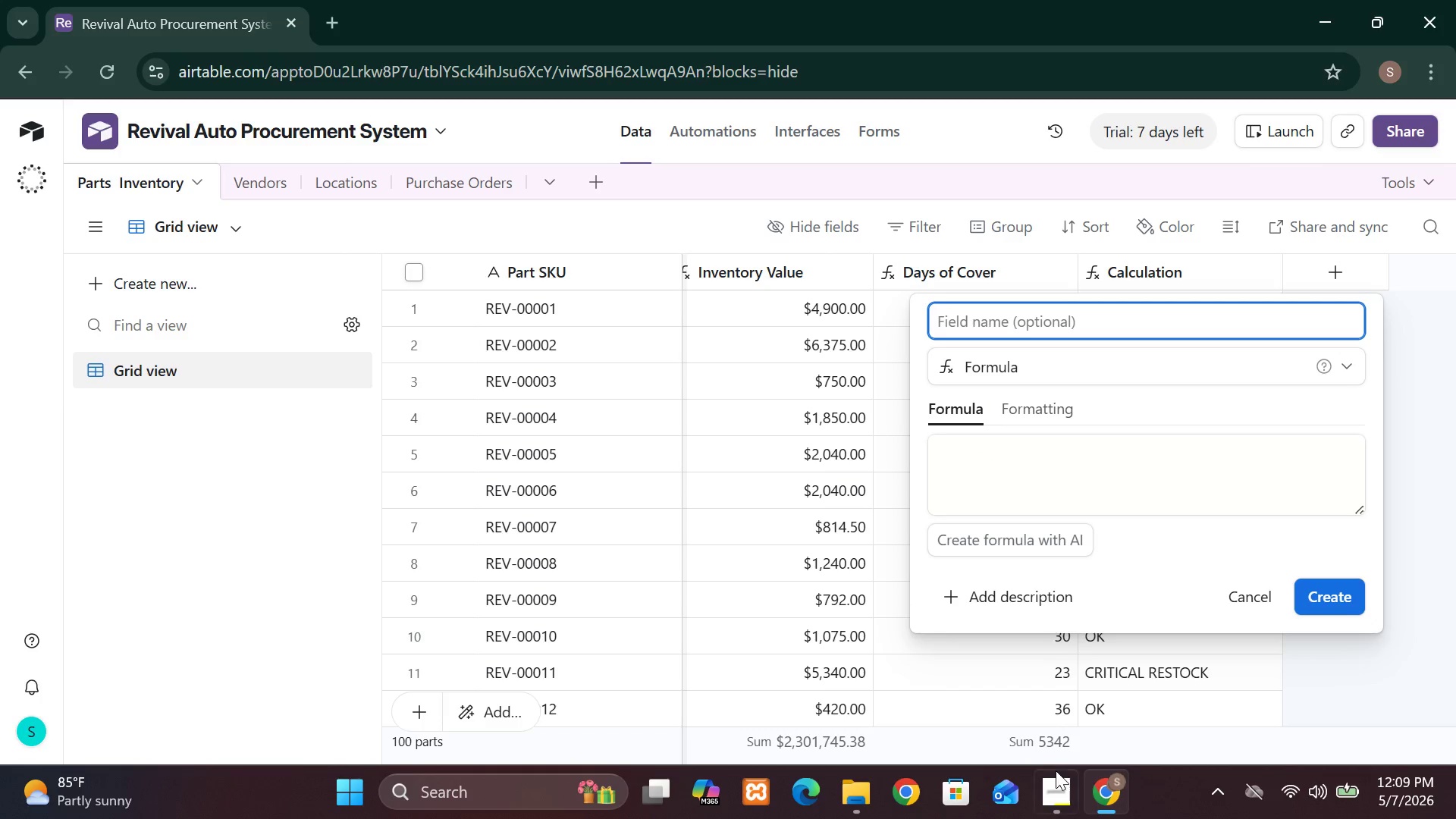 
left_click([1056, 789])